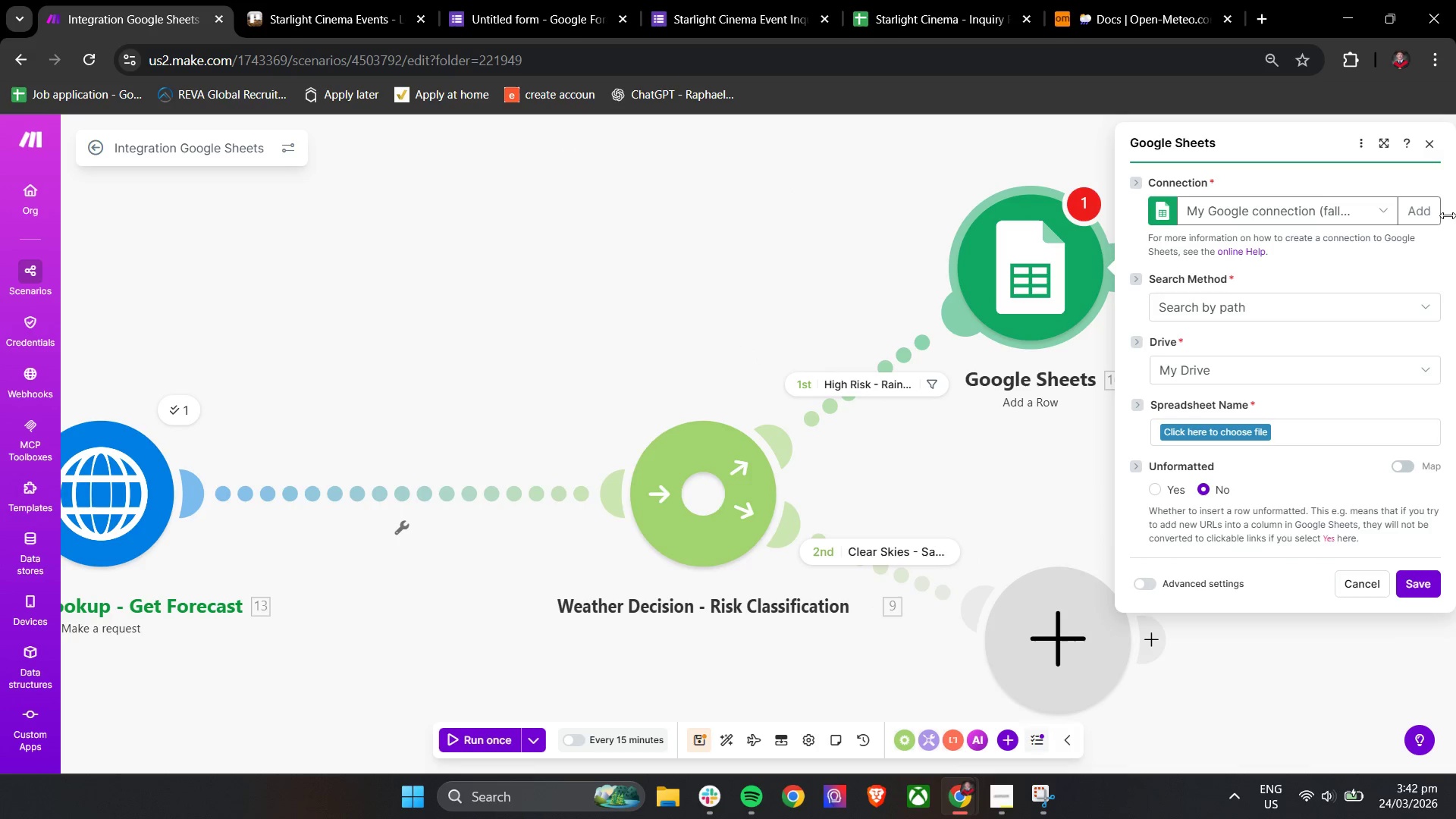 
left_click([1427, 146])
 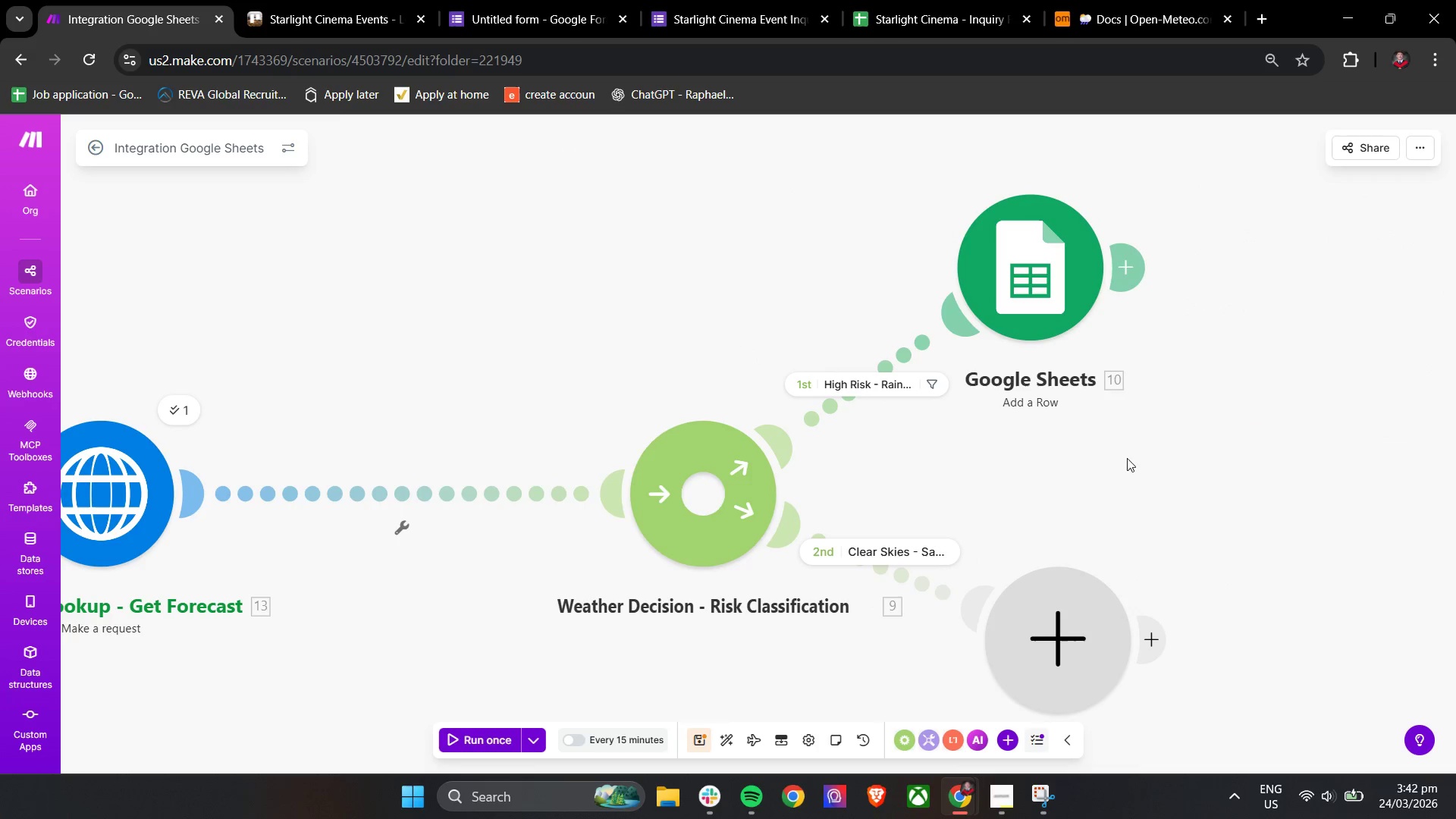 
left_click_drag(start_coordinate=[1128, 468], to_coordinate=[1008, 470])
 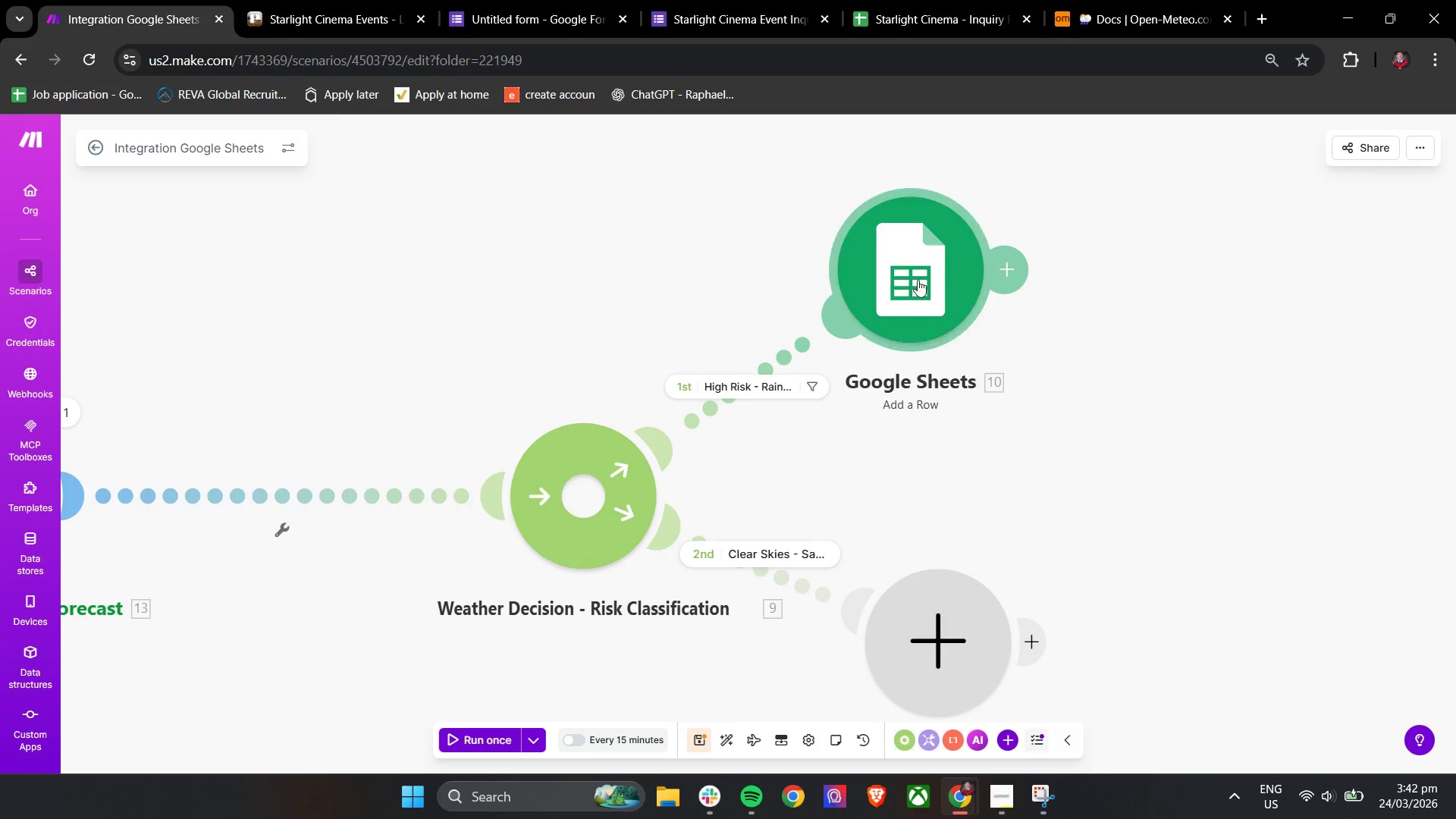 
right_click([918, 280])
 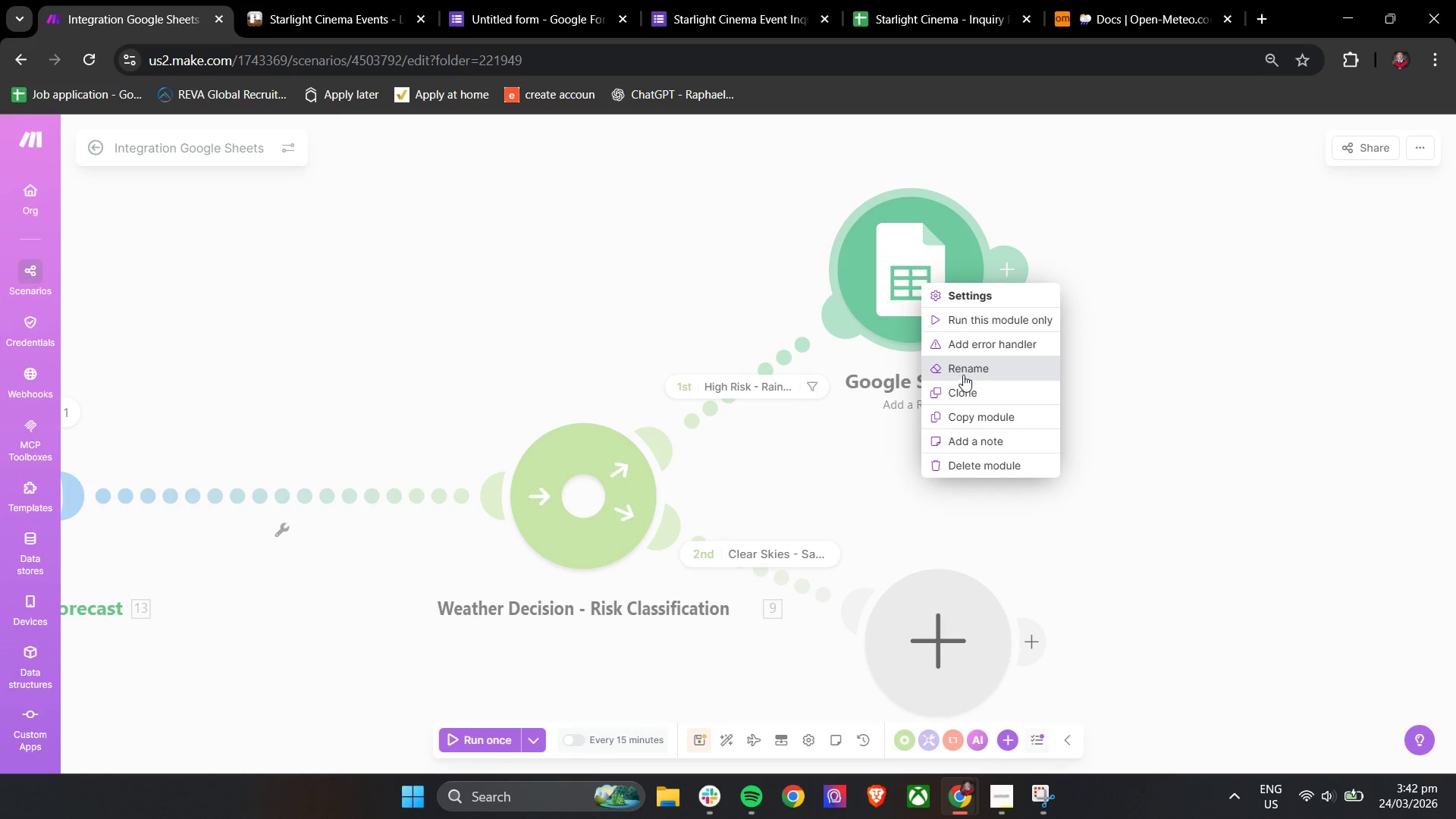 
left_click([965, 368])
 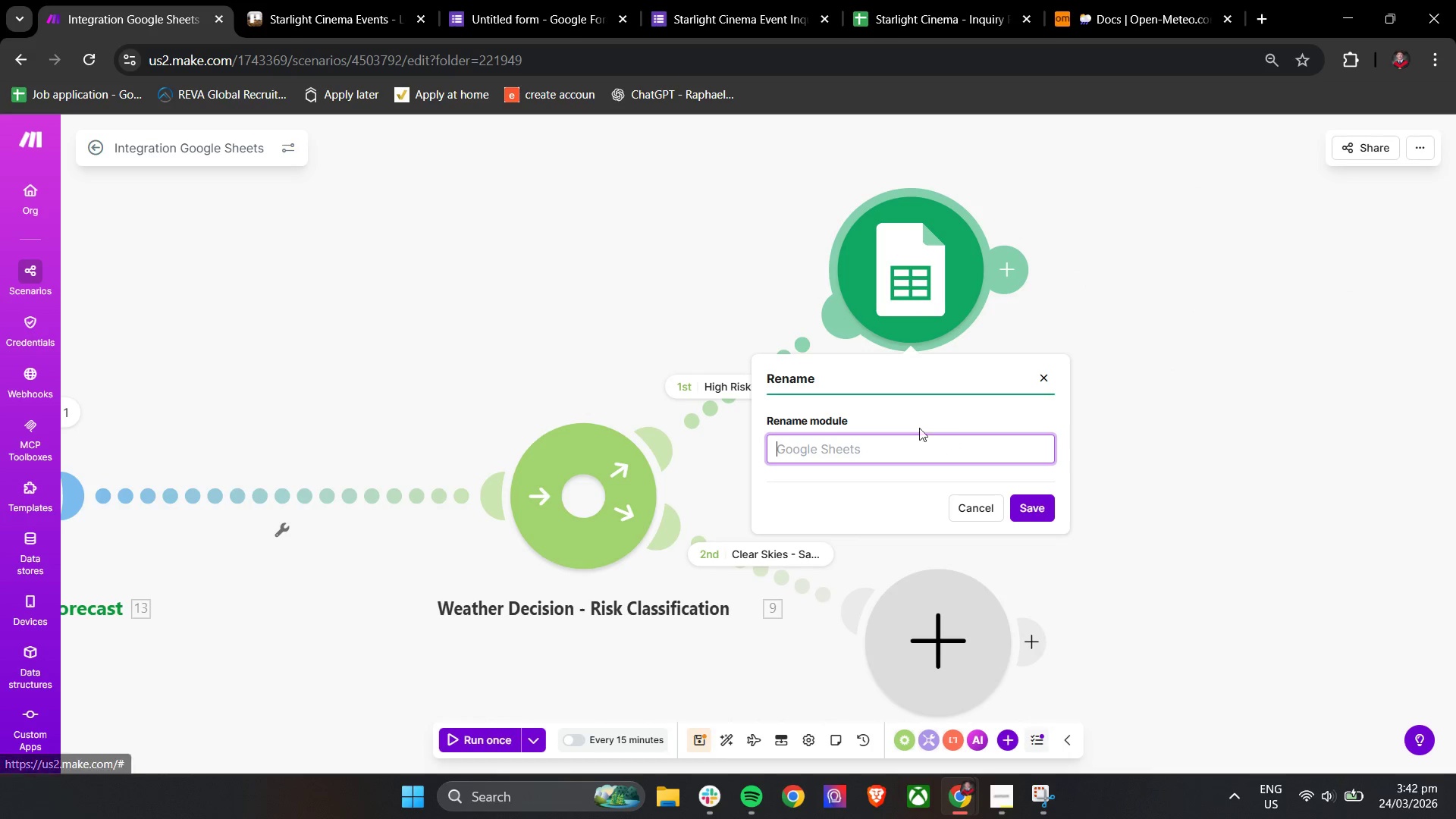 
left_click([898, 438])
 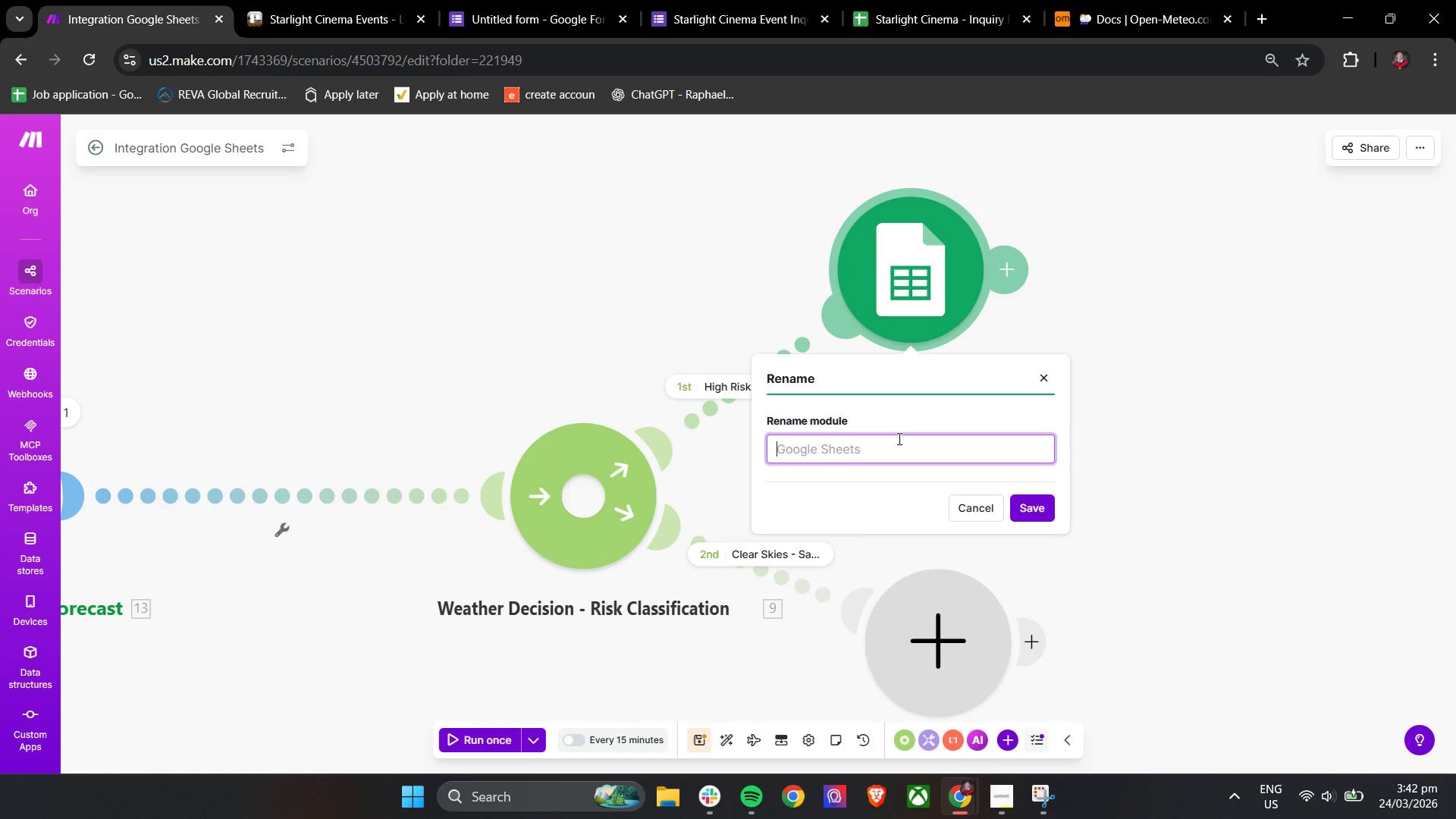 
type(Log Result - High Risk Condition)
 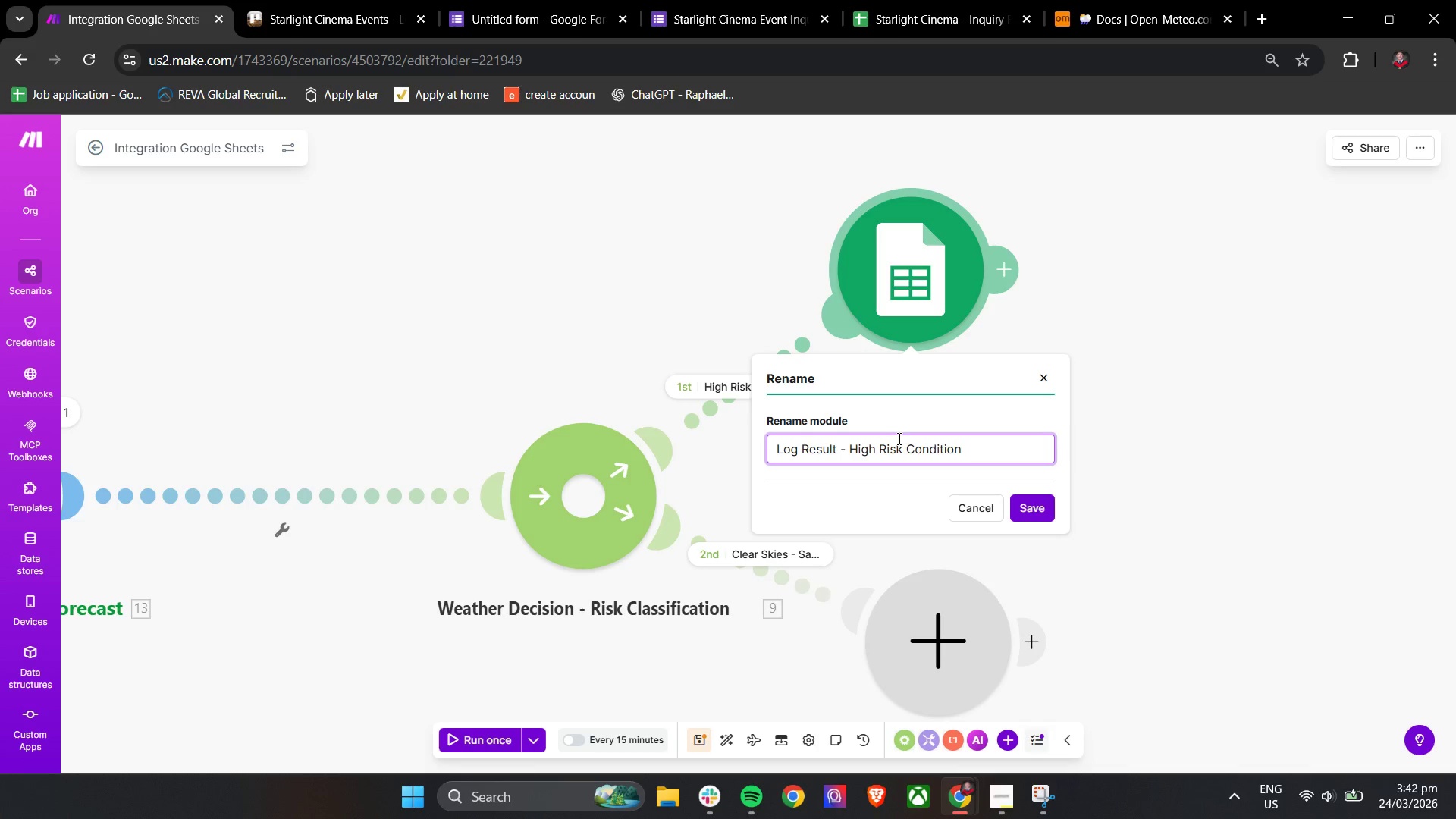 
left_click([1043, 510])
 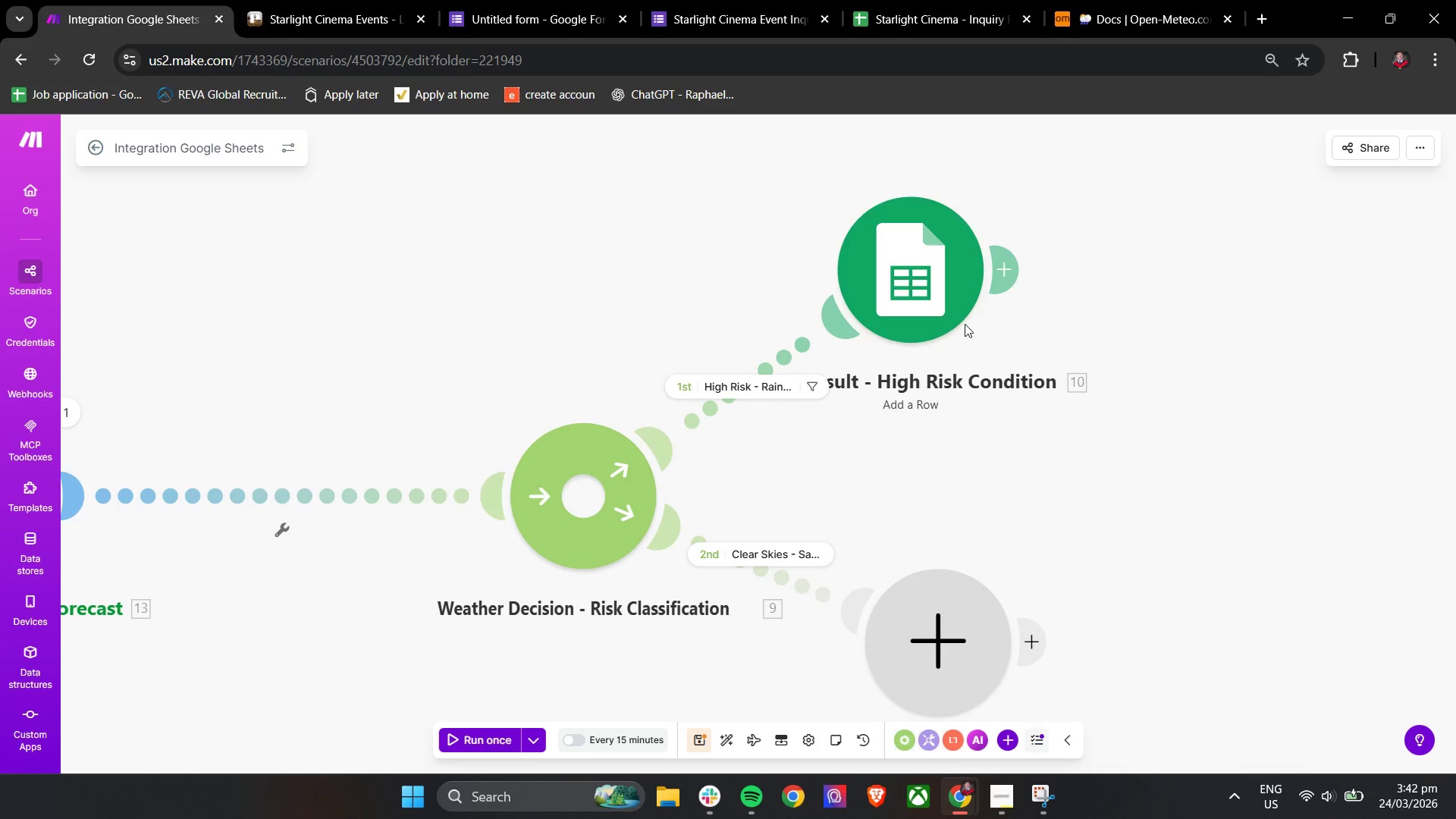 
left_click_drag(start_coordinate=[949, 281], to_coordinate=[973, 215])
 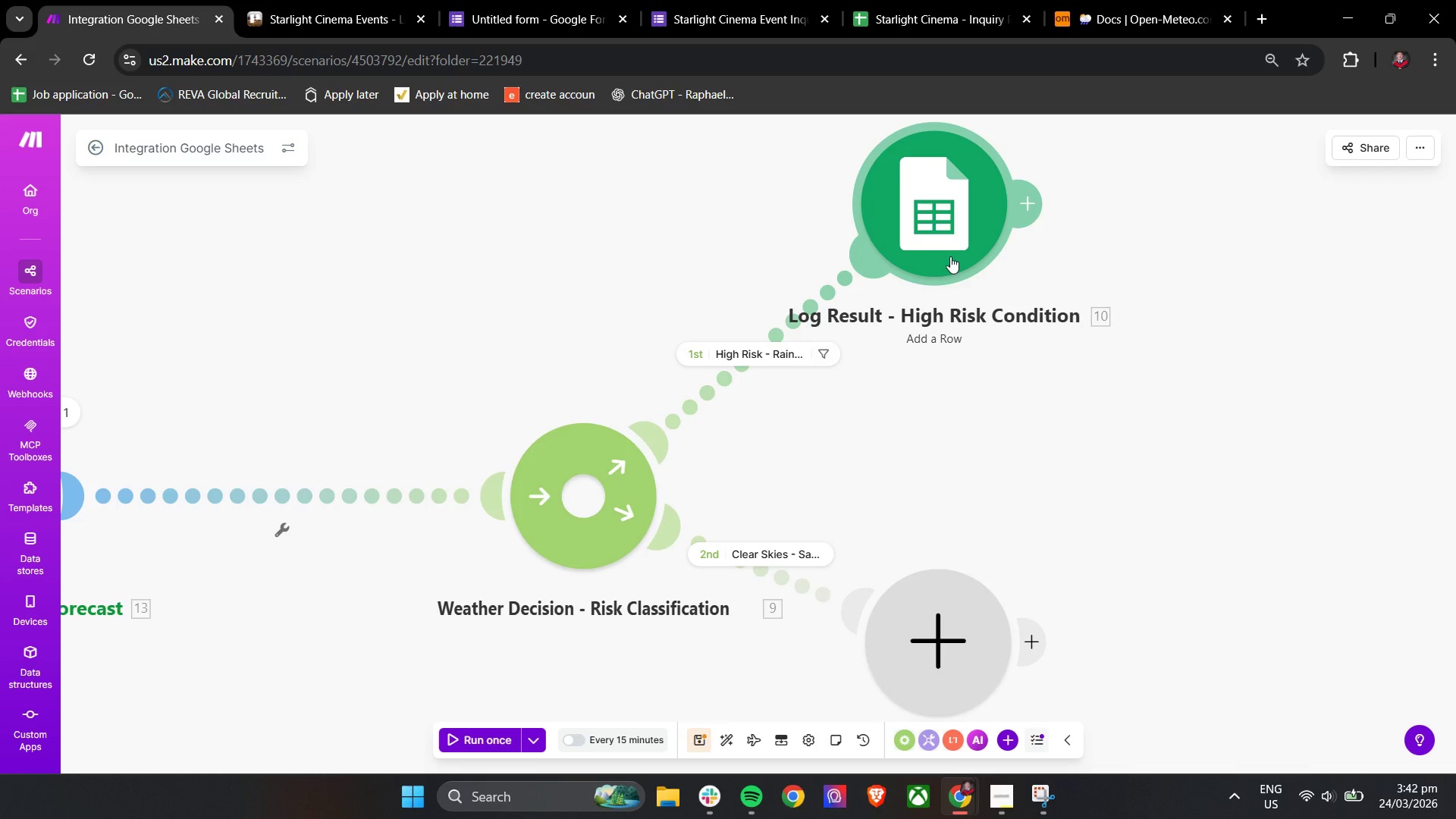 
wait(6.02)
 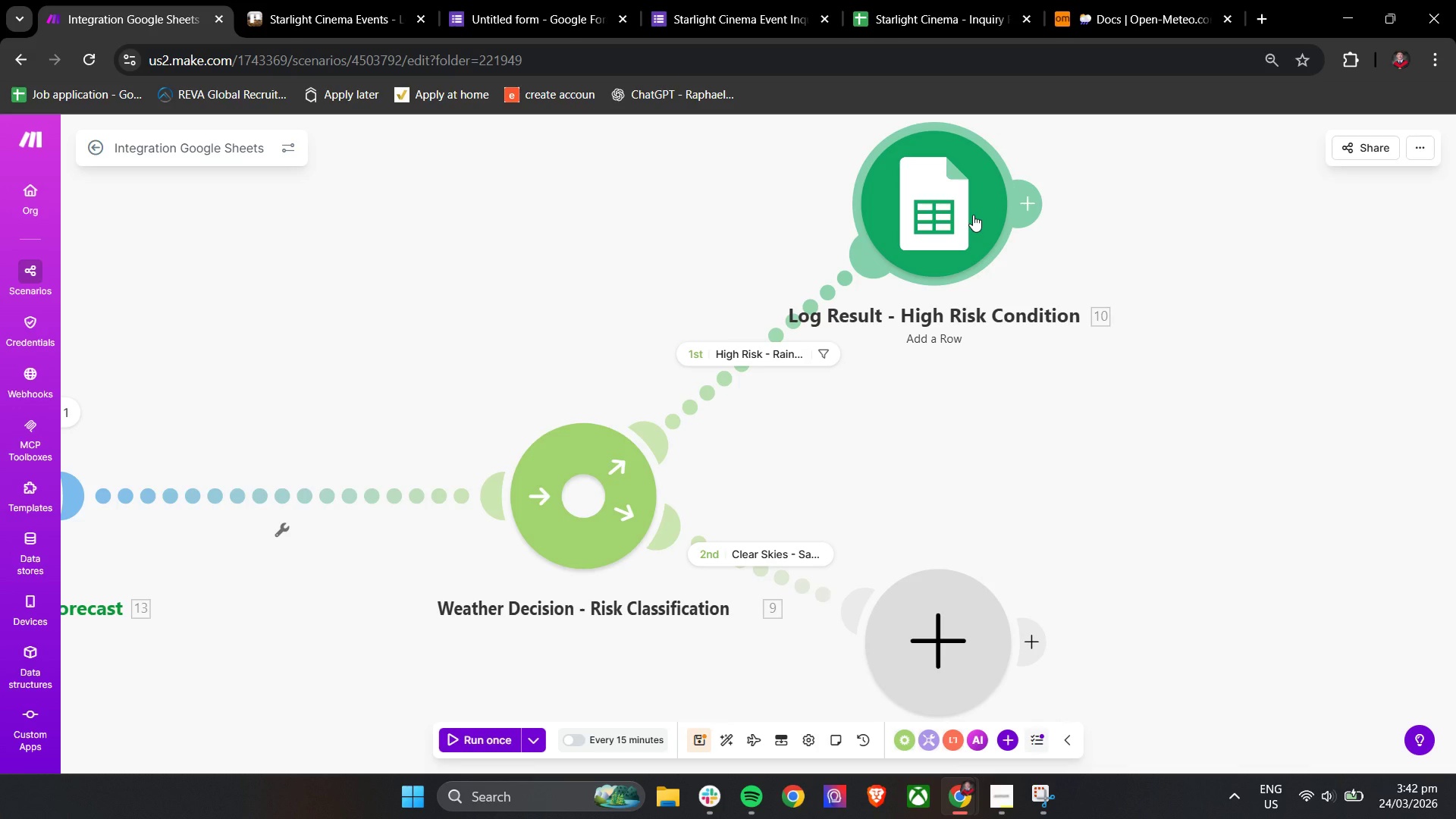 
left_click([934, 225])
 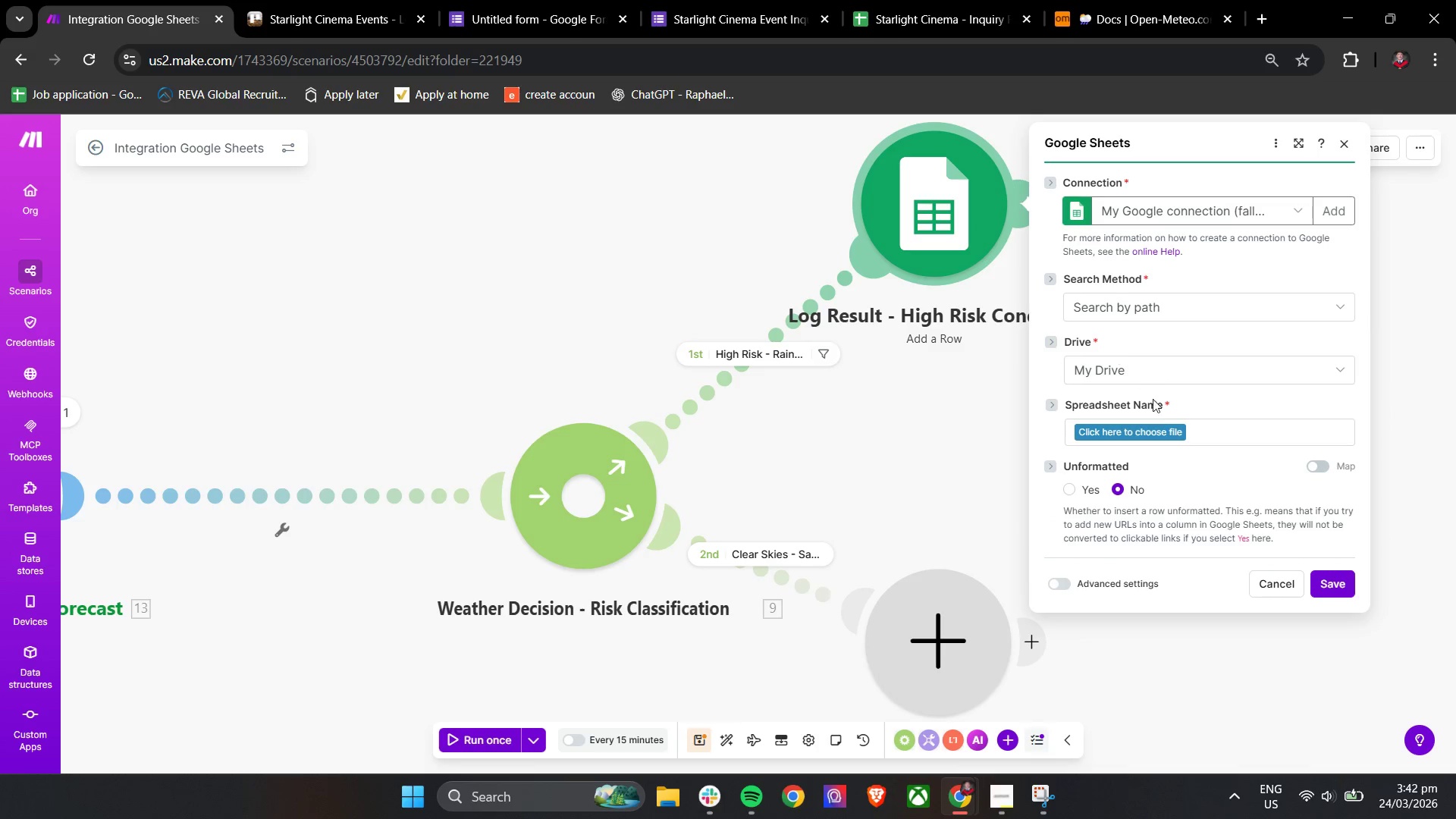 
left_click([1156, 428])
 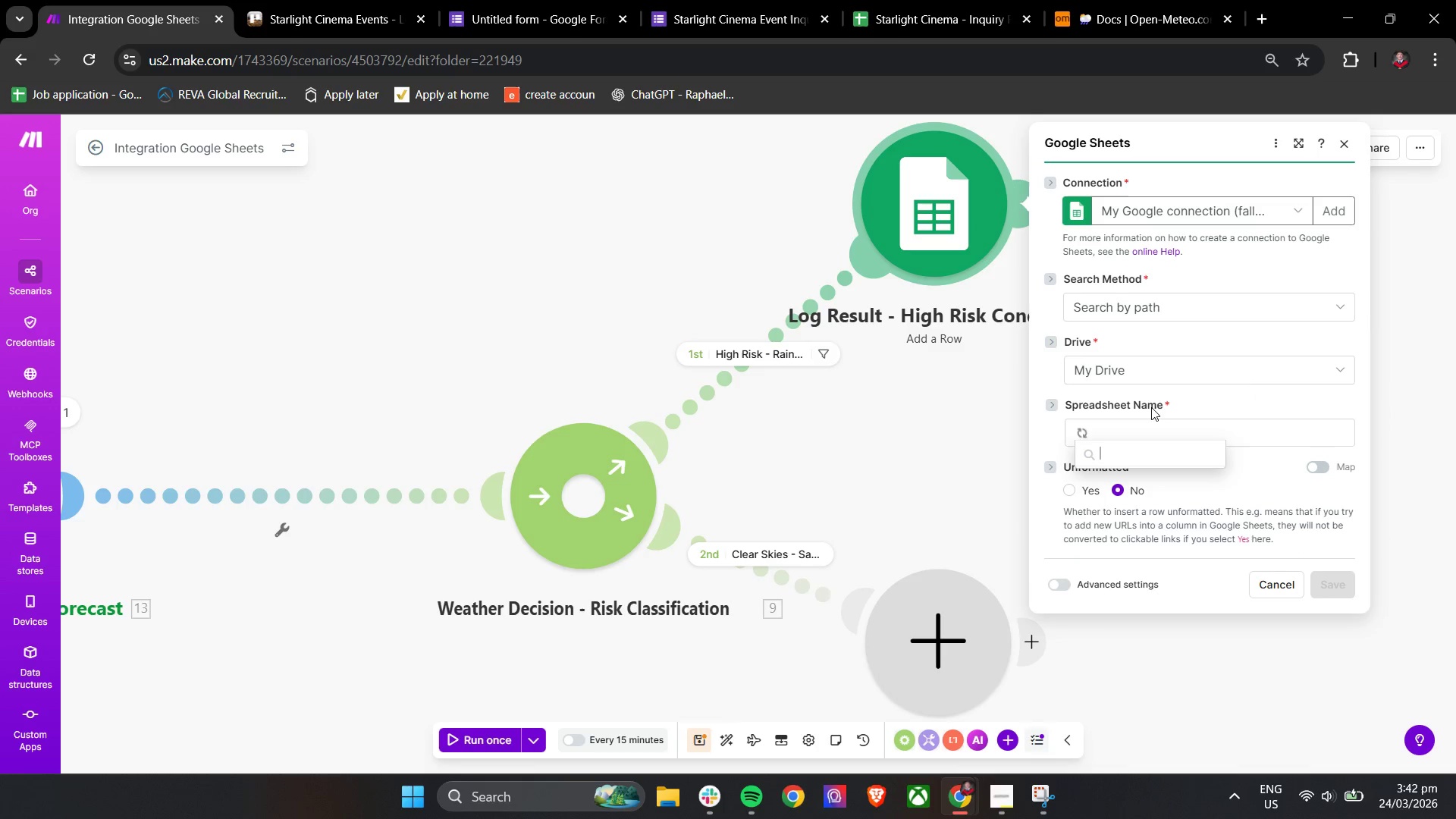 
mouse_move([1148, 410])
 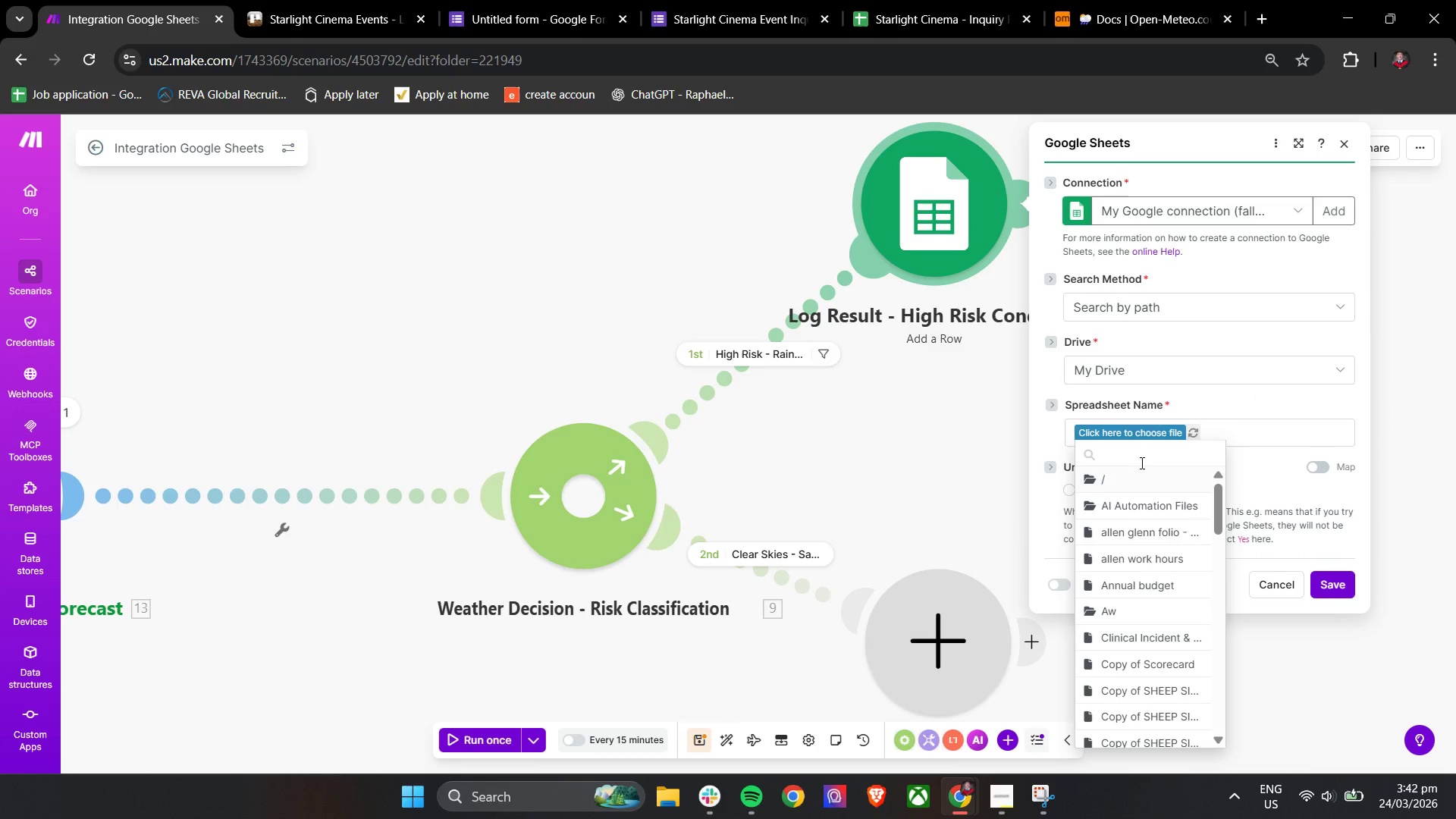 
left_click([1141, 463])
 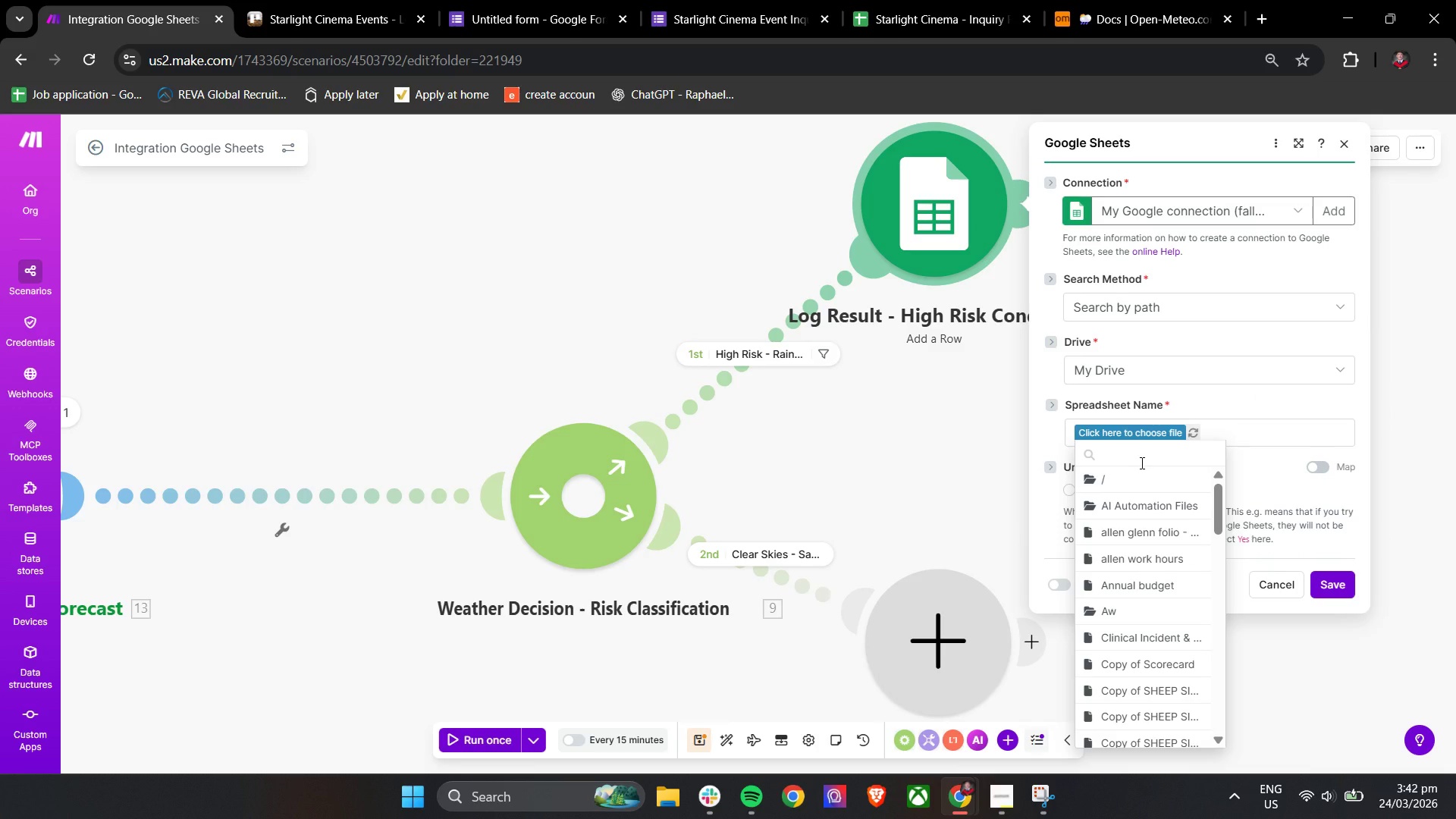 
type(Sta)
 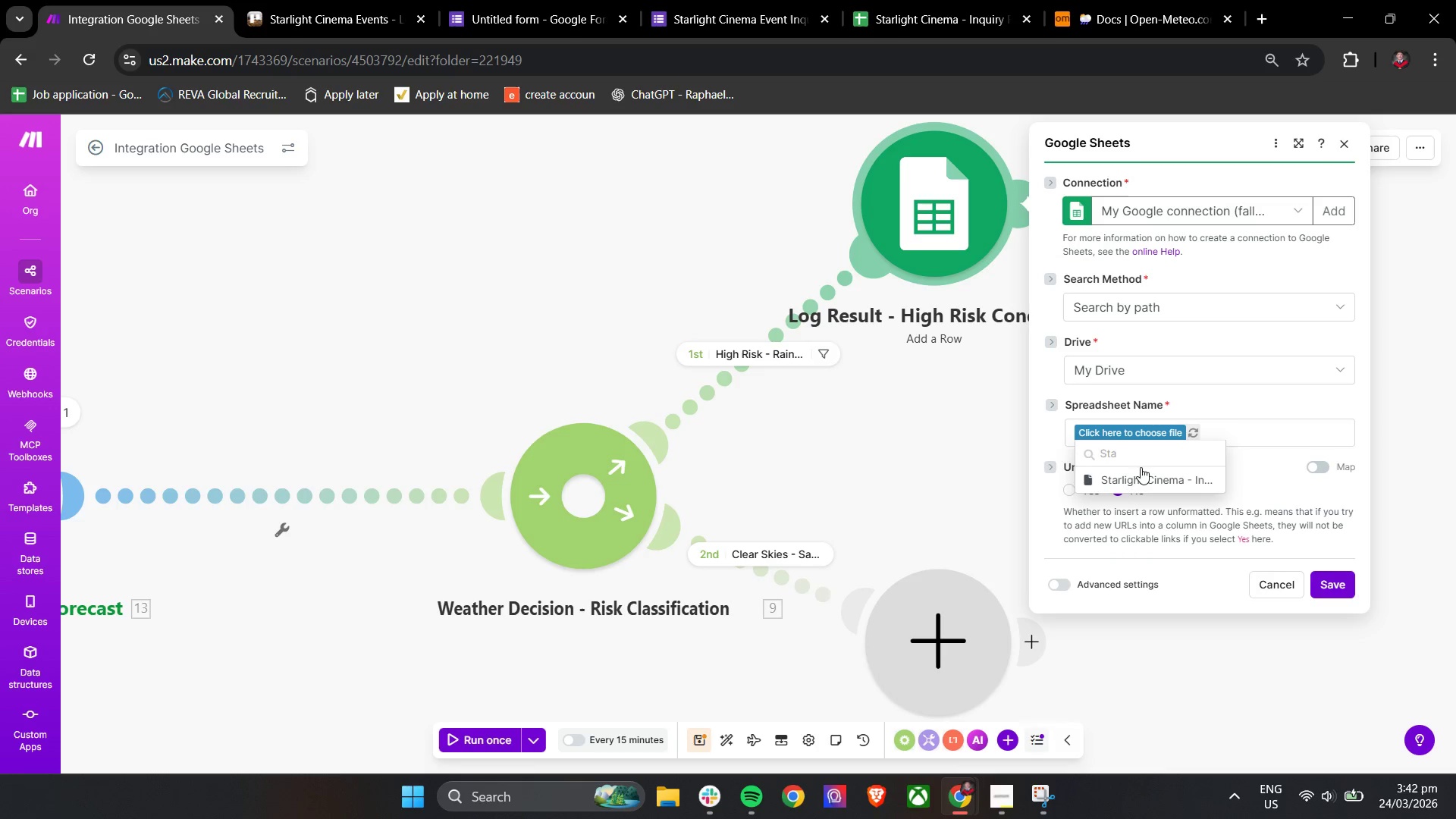 
left_click([1141, 476])
 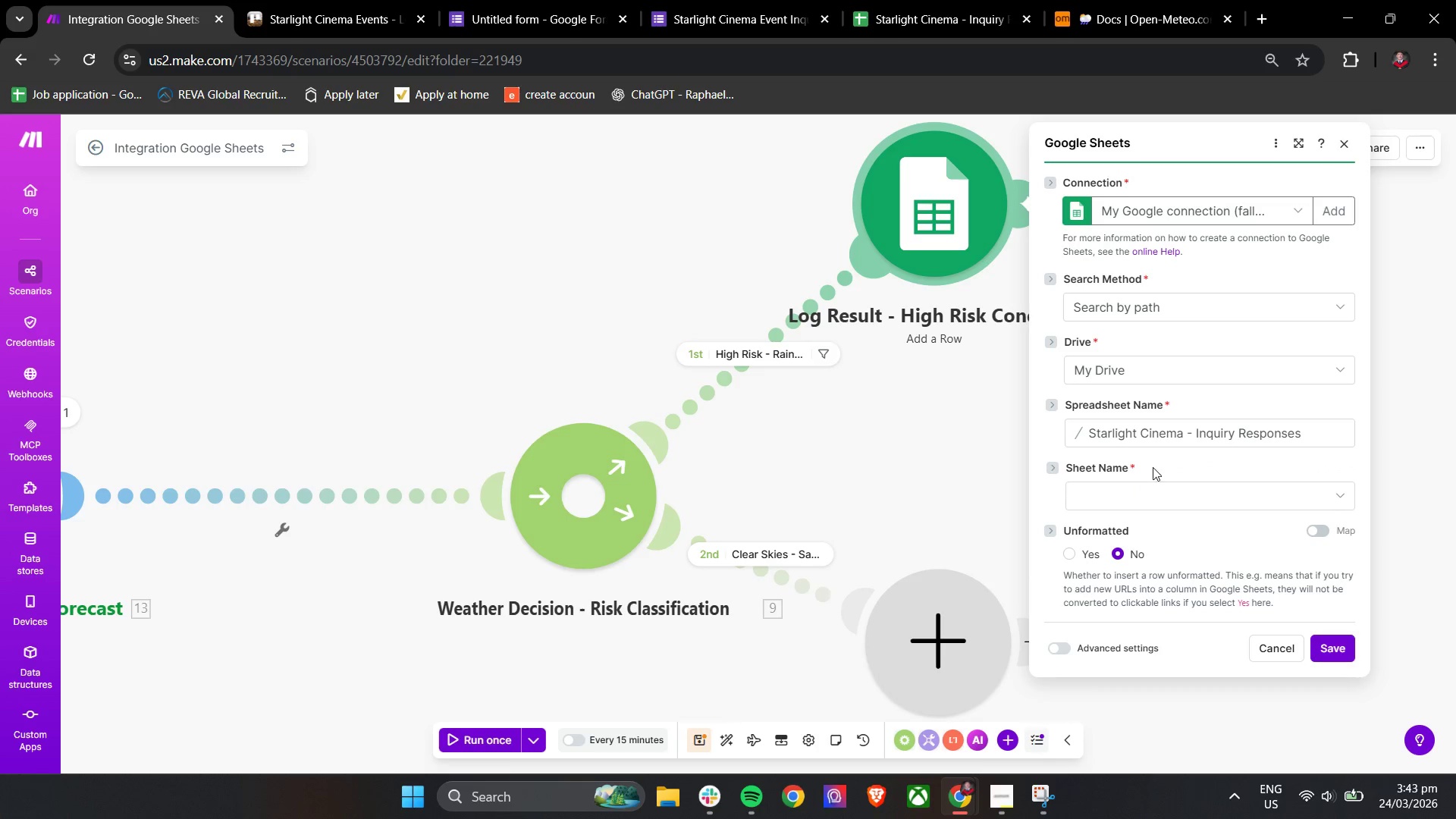 
scroll: coordinate [1176, 444], scroll_direction: down, amount: 2.0
 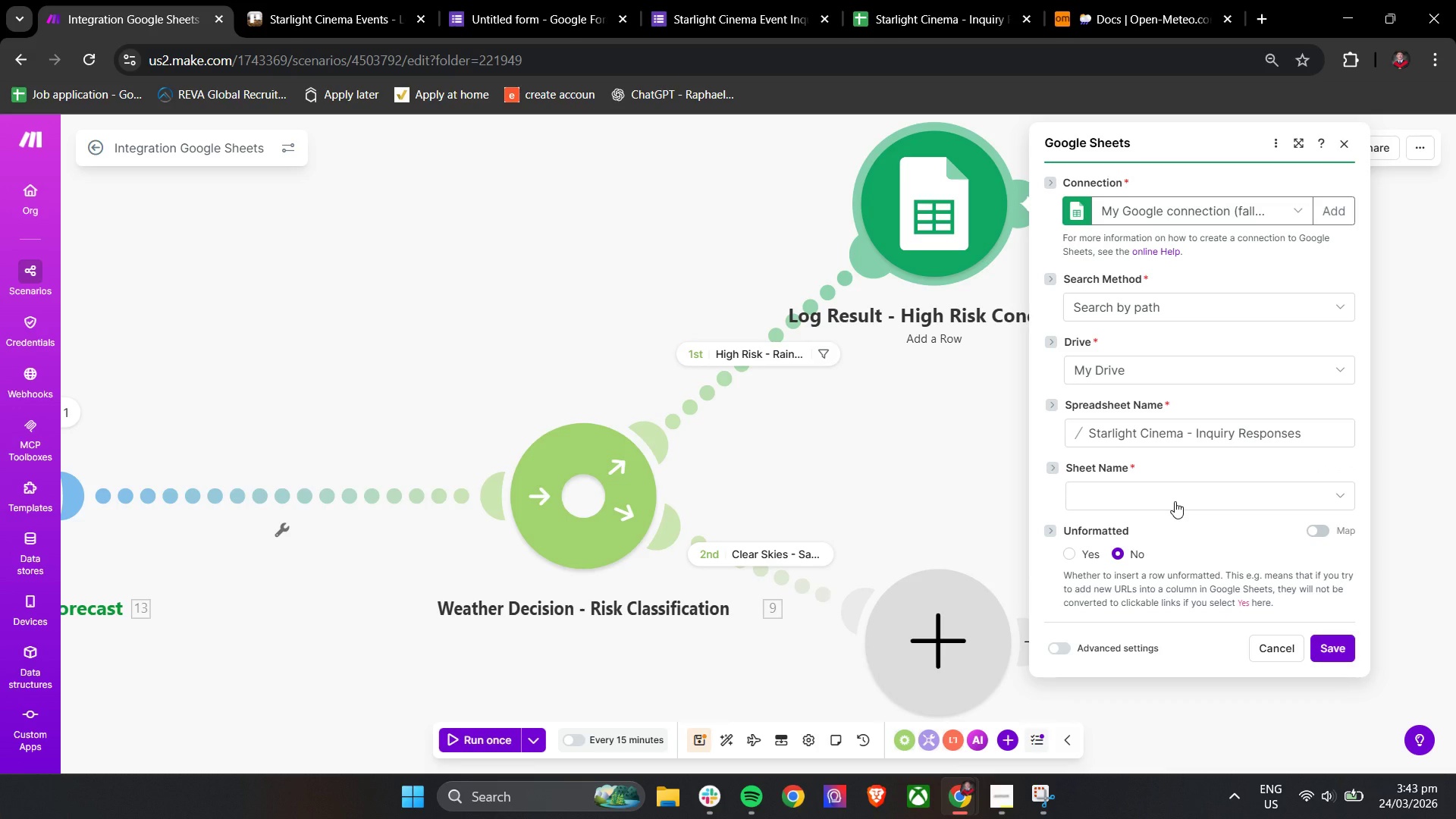 
left_click([1175, 501])
 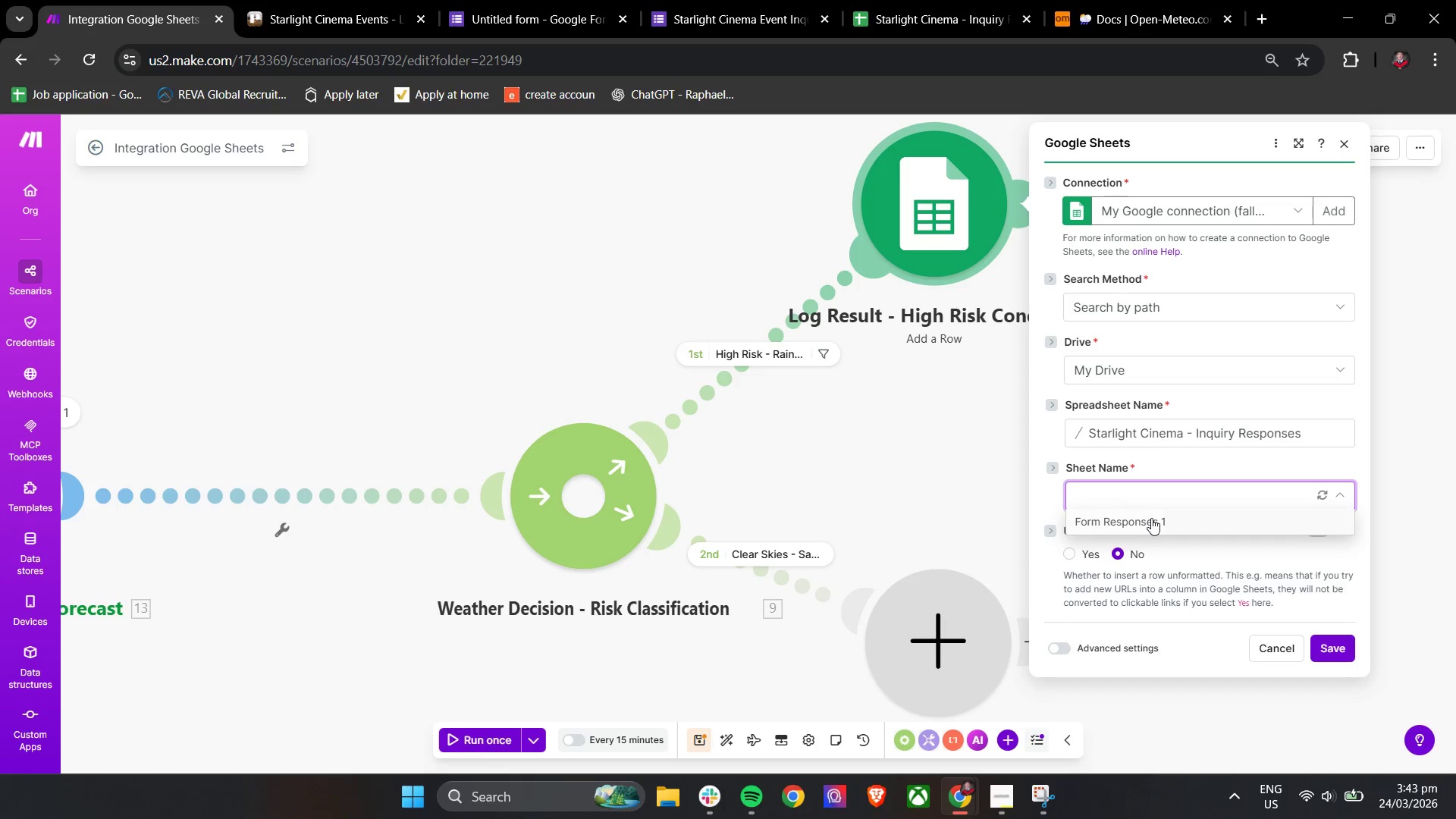 
left_click([1151, 518])
 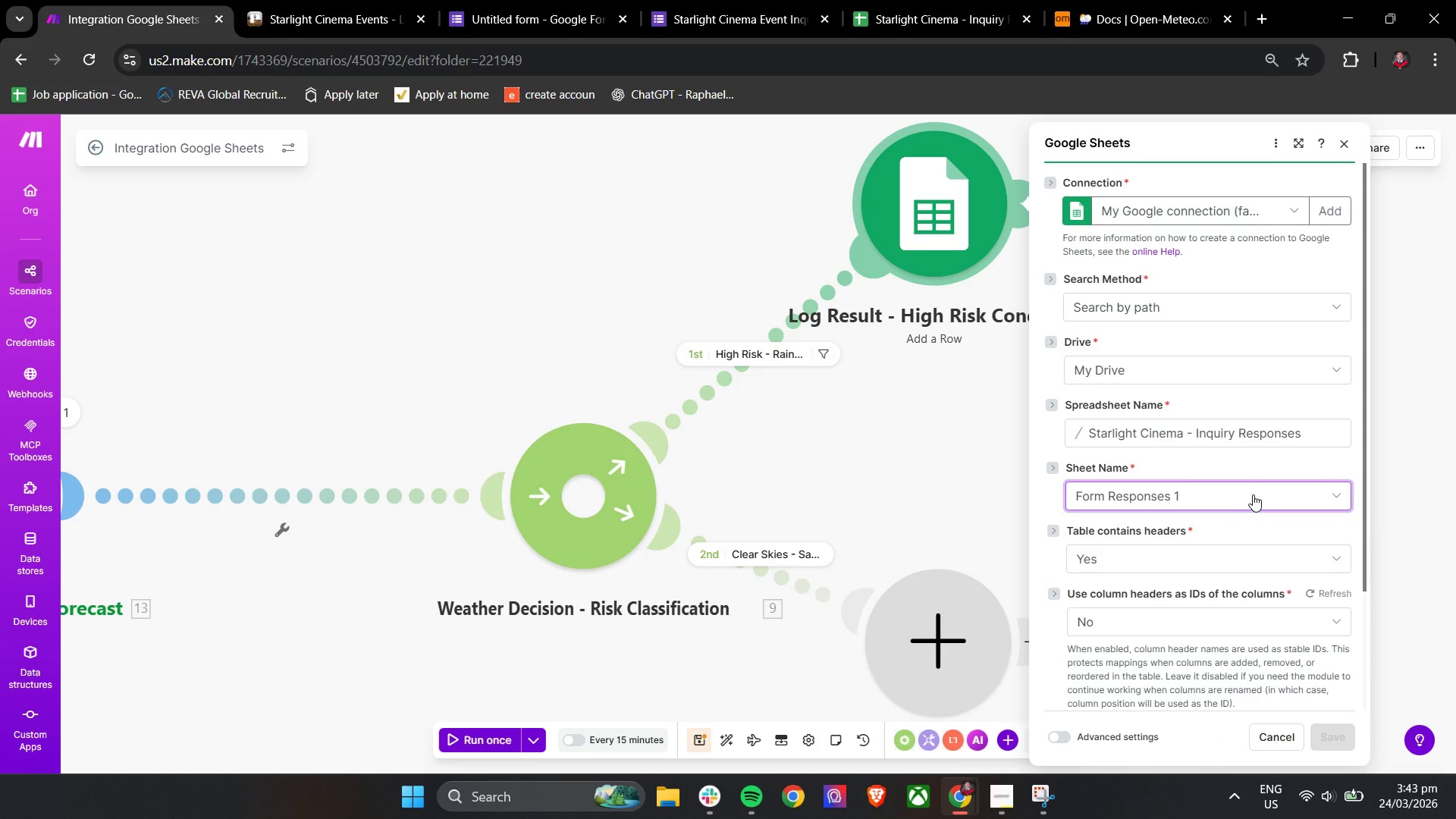 
scroll: coordinate [1253, 494], scroll_direction: down, amount: 6.0
 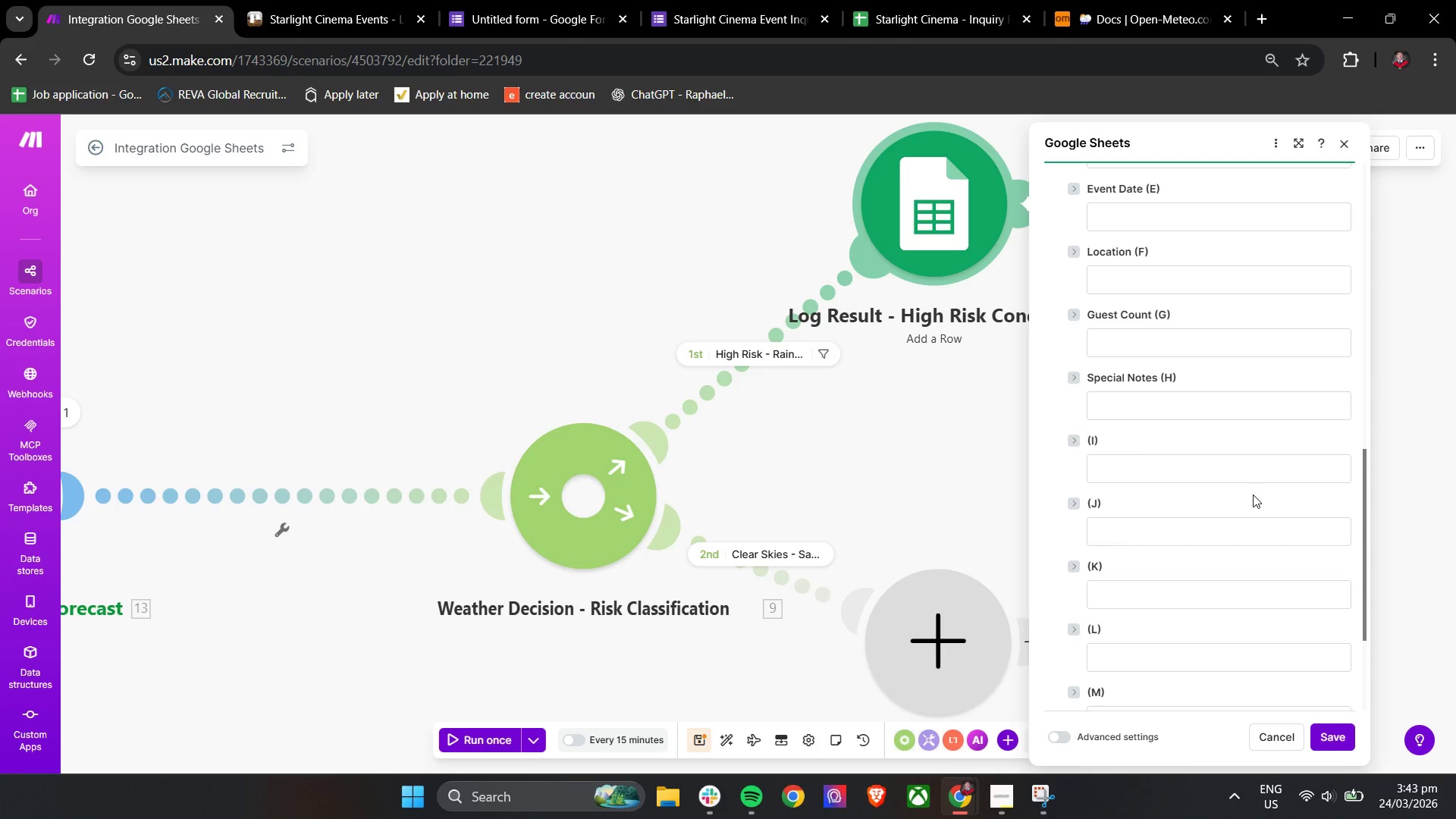 
wait(18.91)
 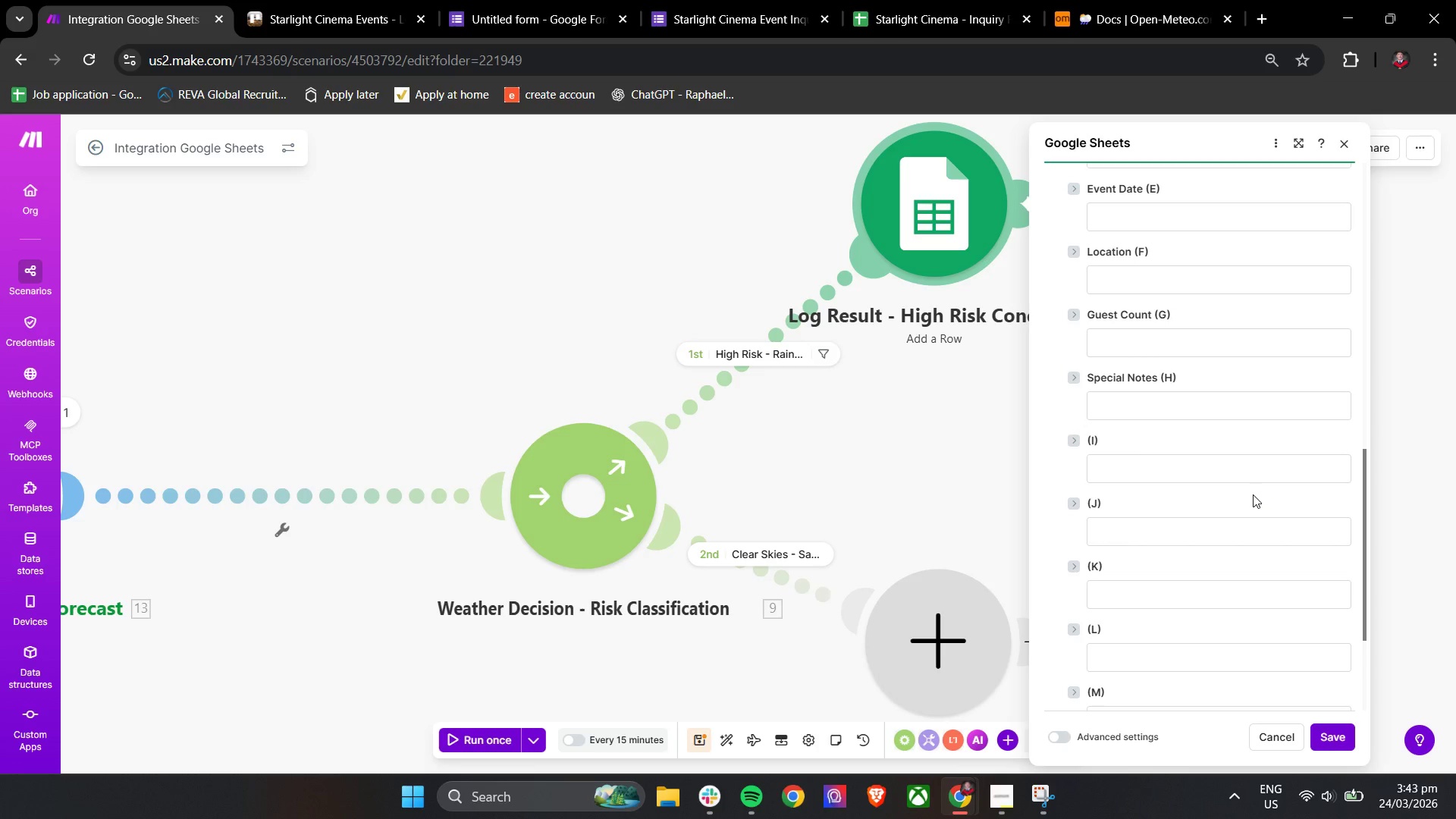 
left_click([950, 0])
 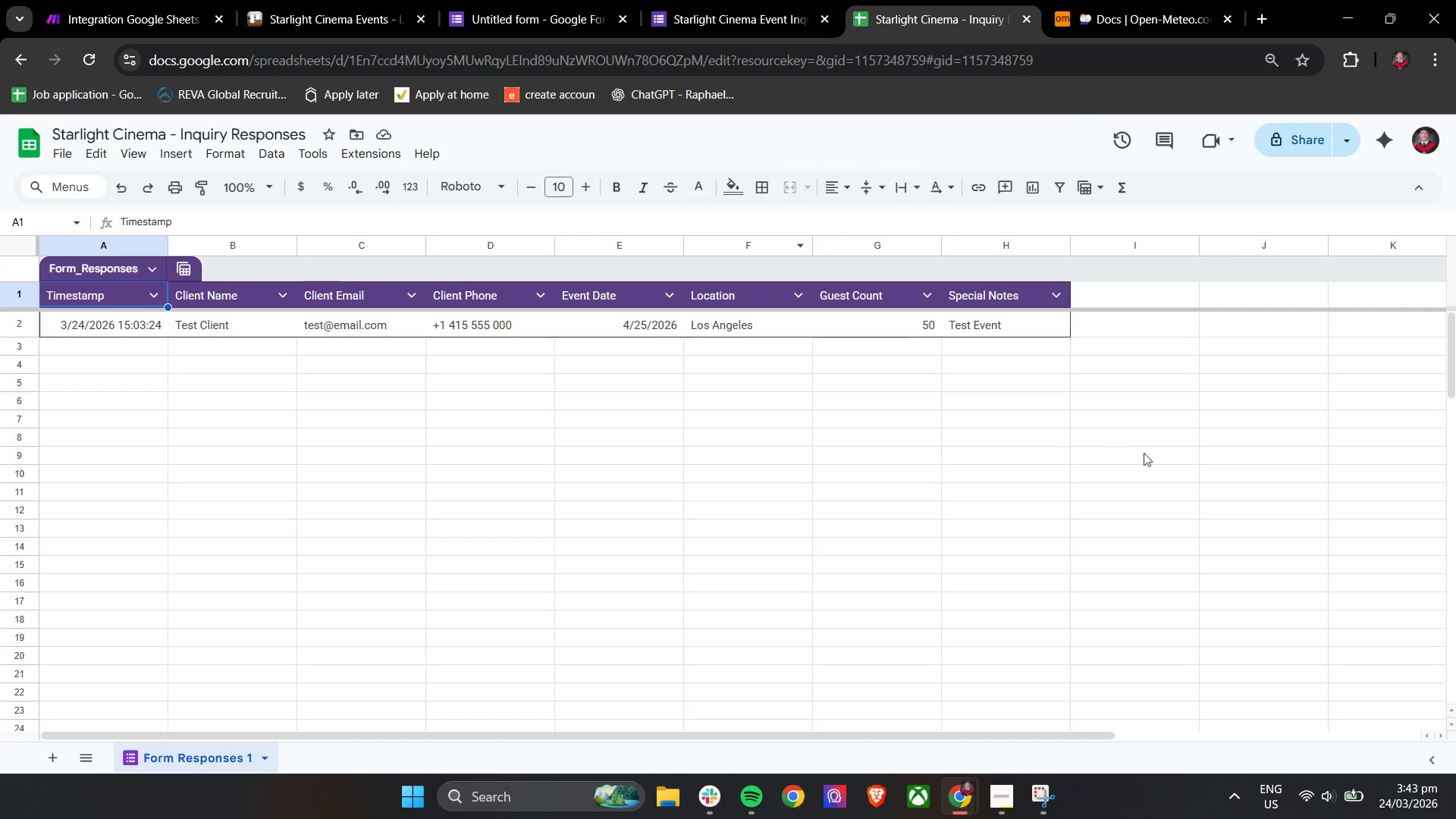 
scroll: coordinate [1168, 445], scroll_direction: none, amount: 0.0
 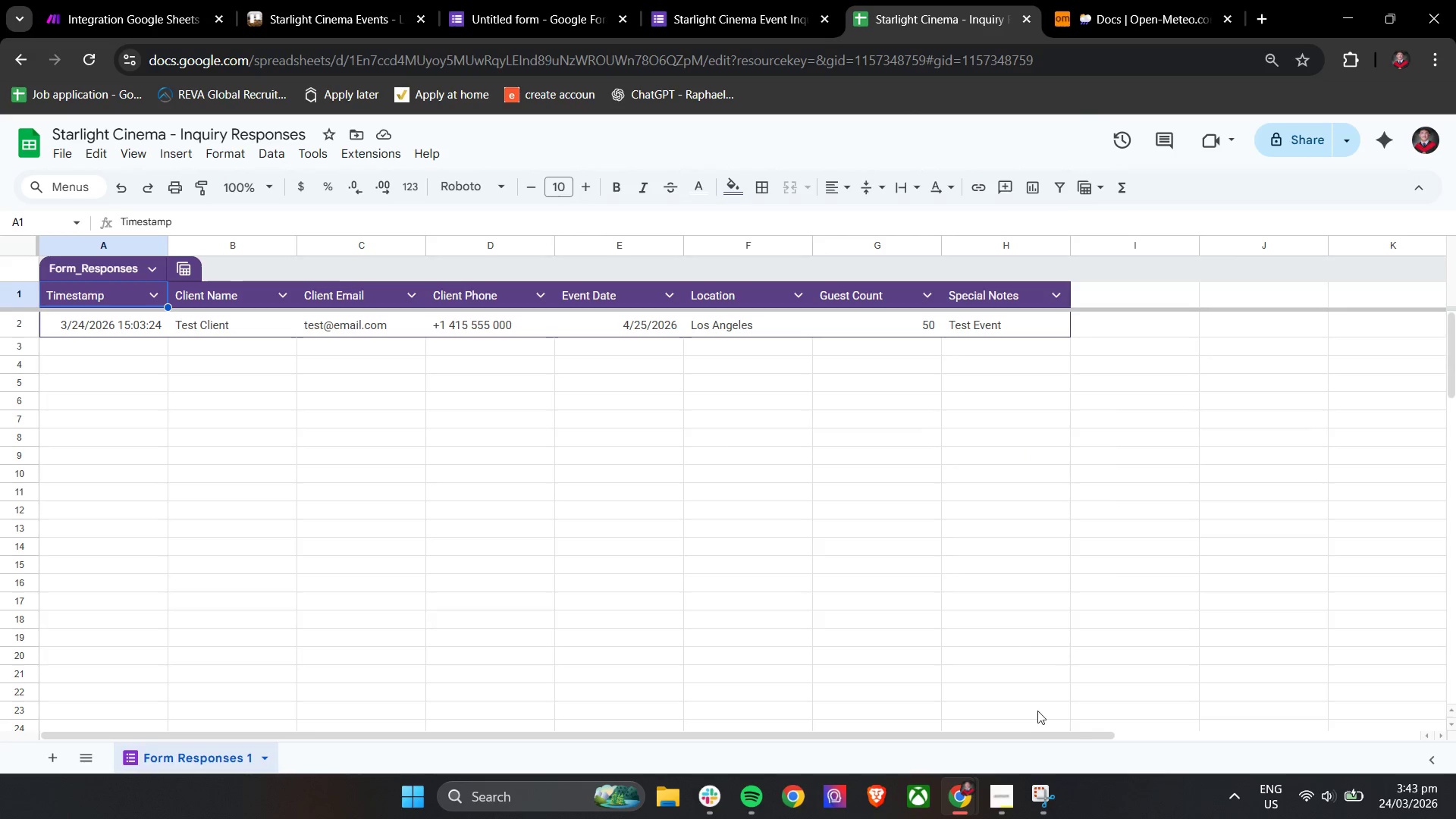 
left_click_drag(start_coordinate=[1024, 739], to_coordinate=[953, 755])
 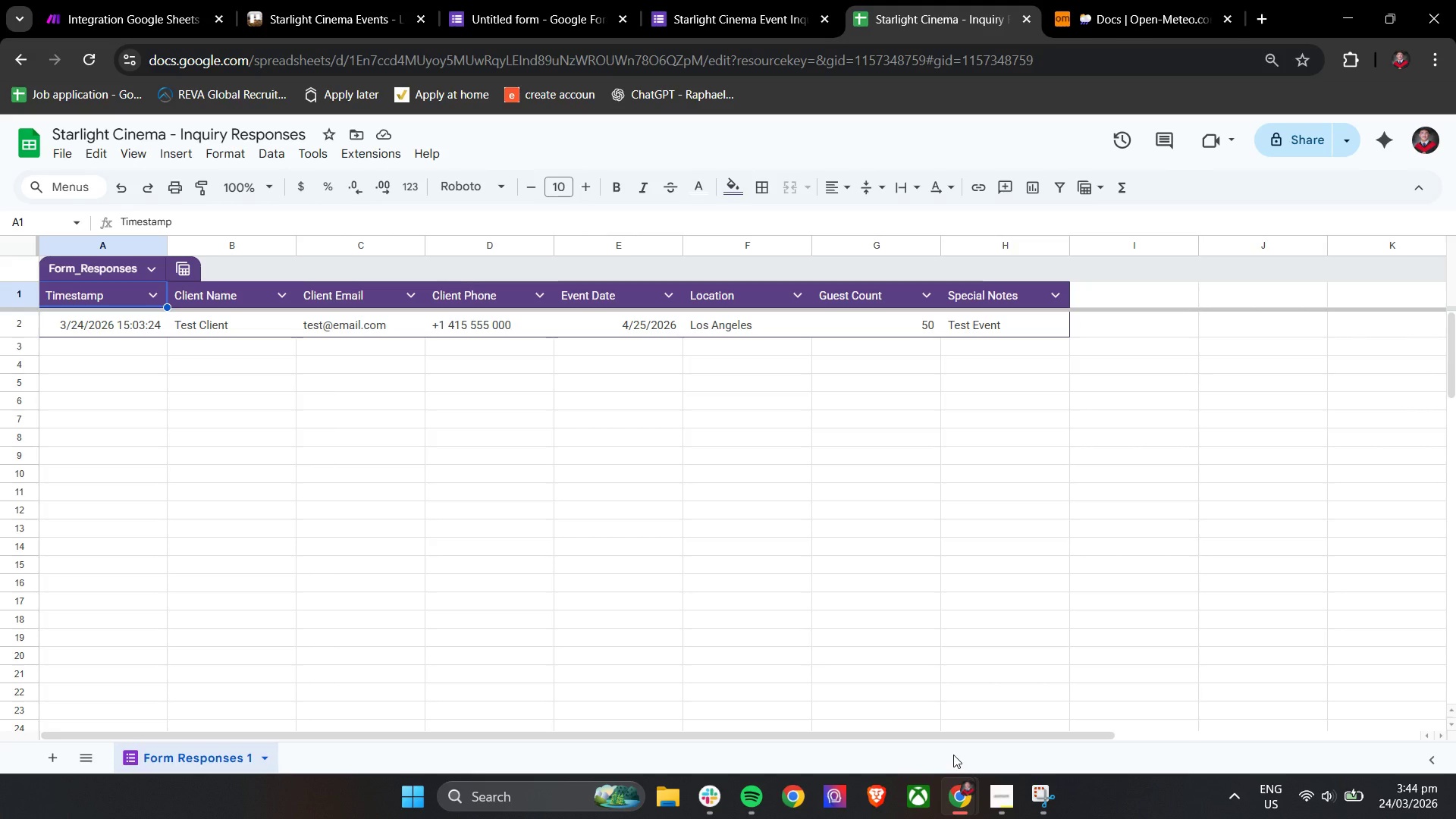 
wait(57.64)
 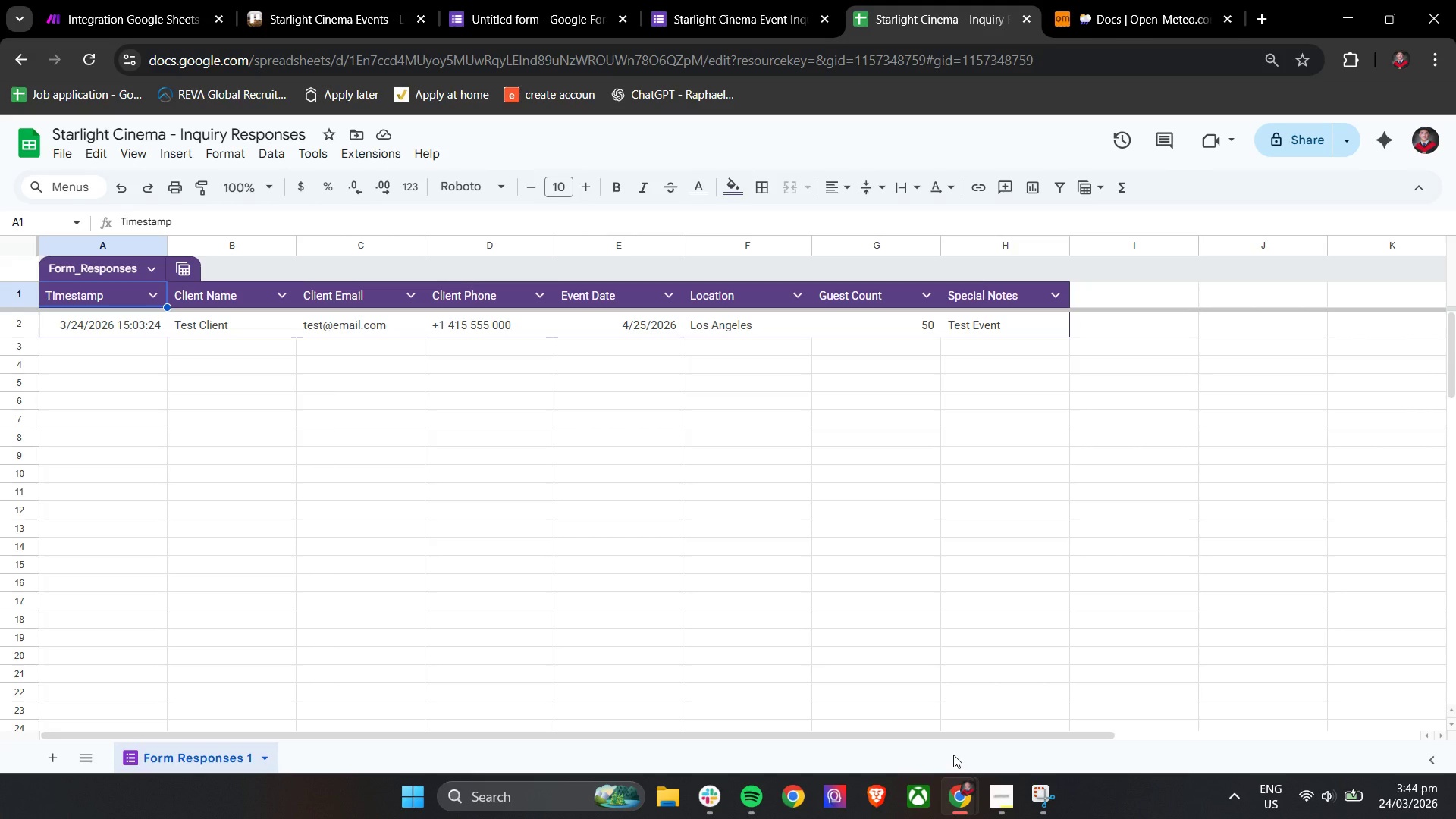 
left_click([55, 762])
 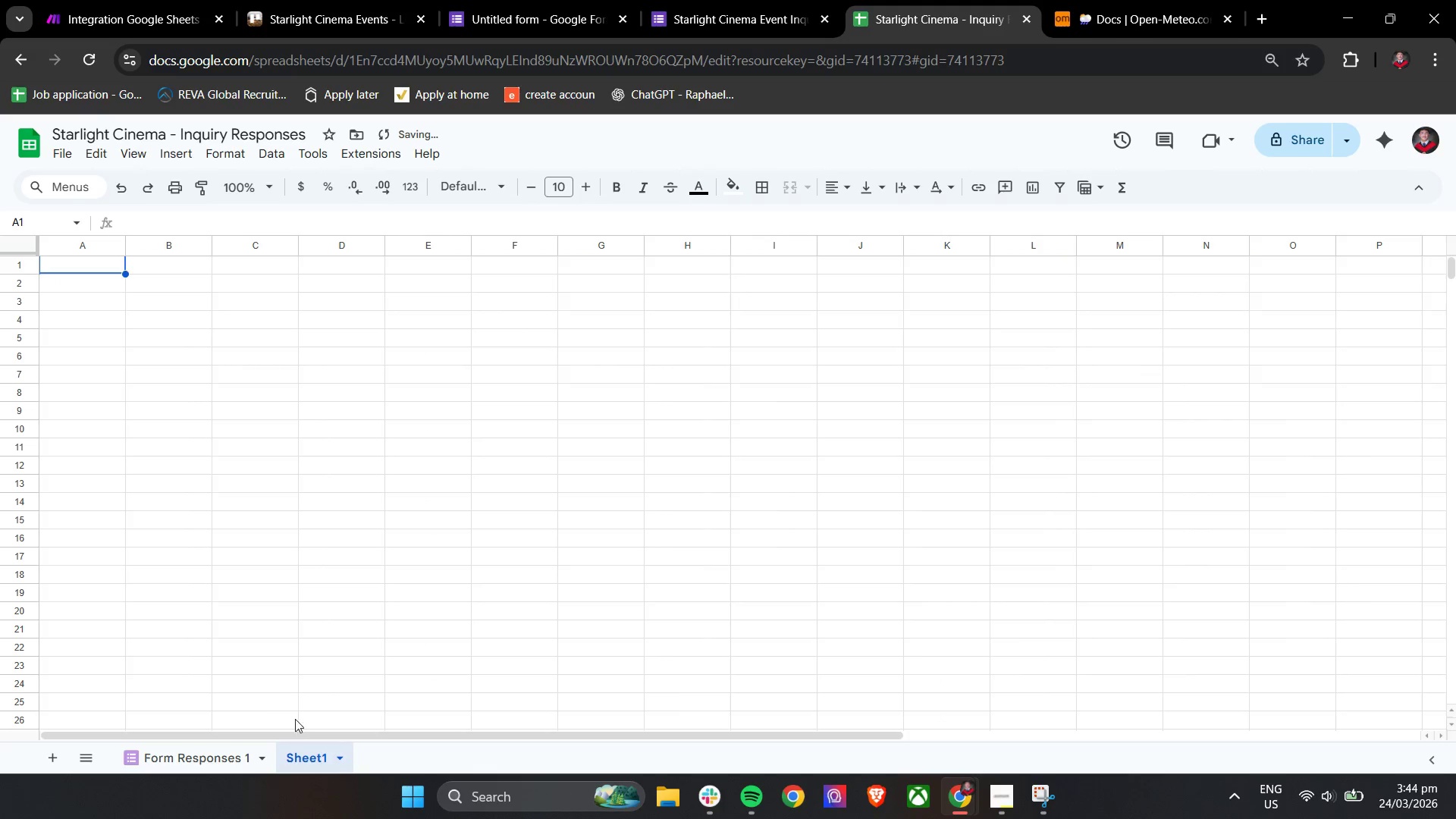 
key(Shift+ShiftLeft)
 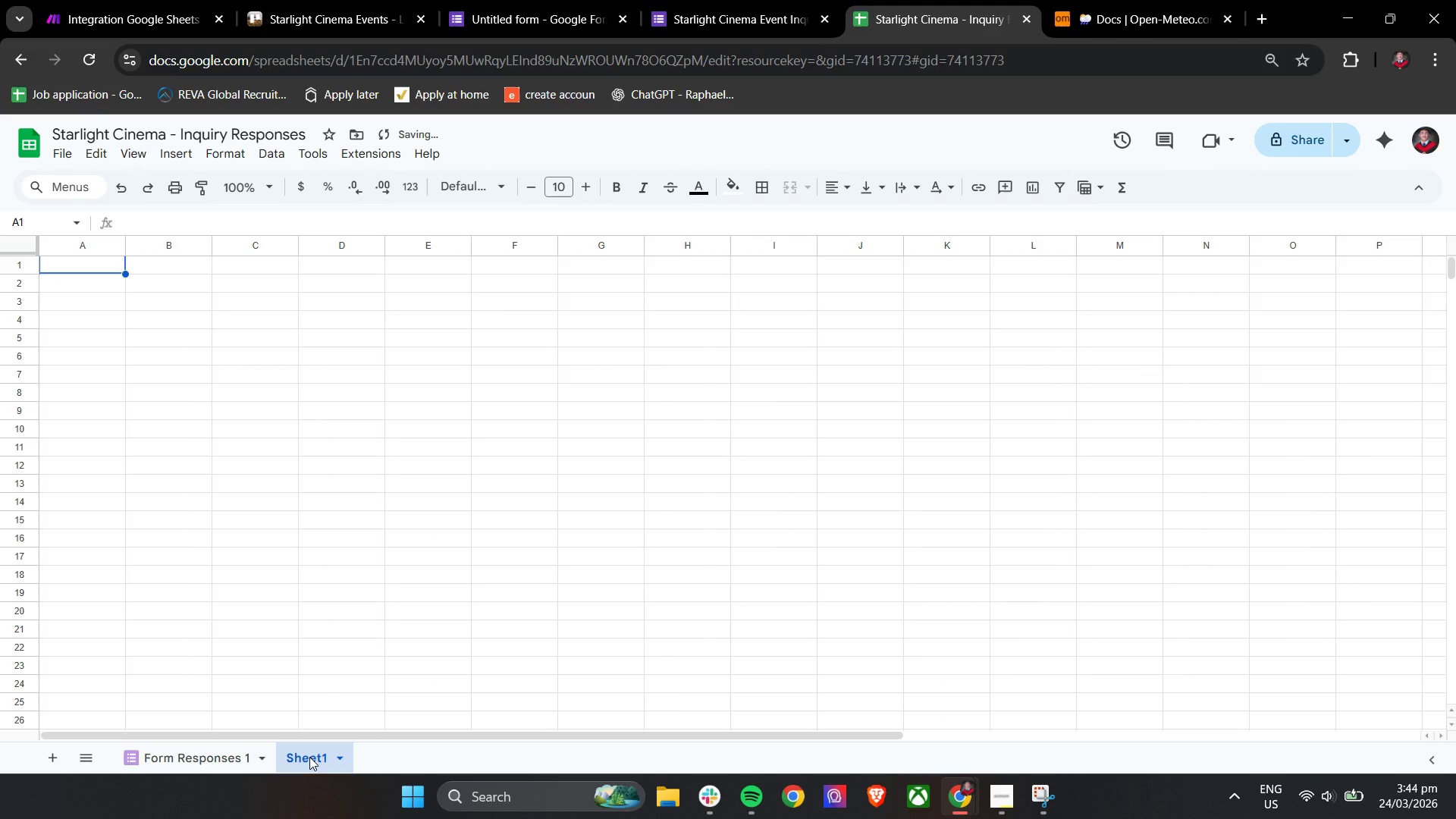 
double_click([309, 757])
 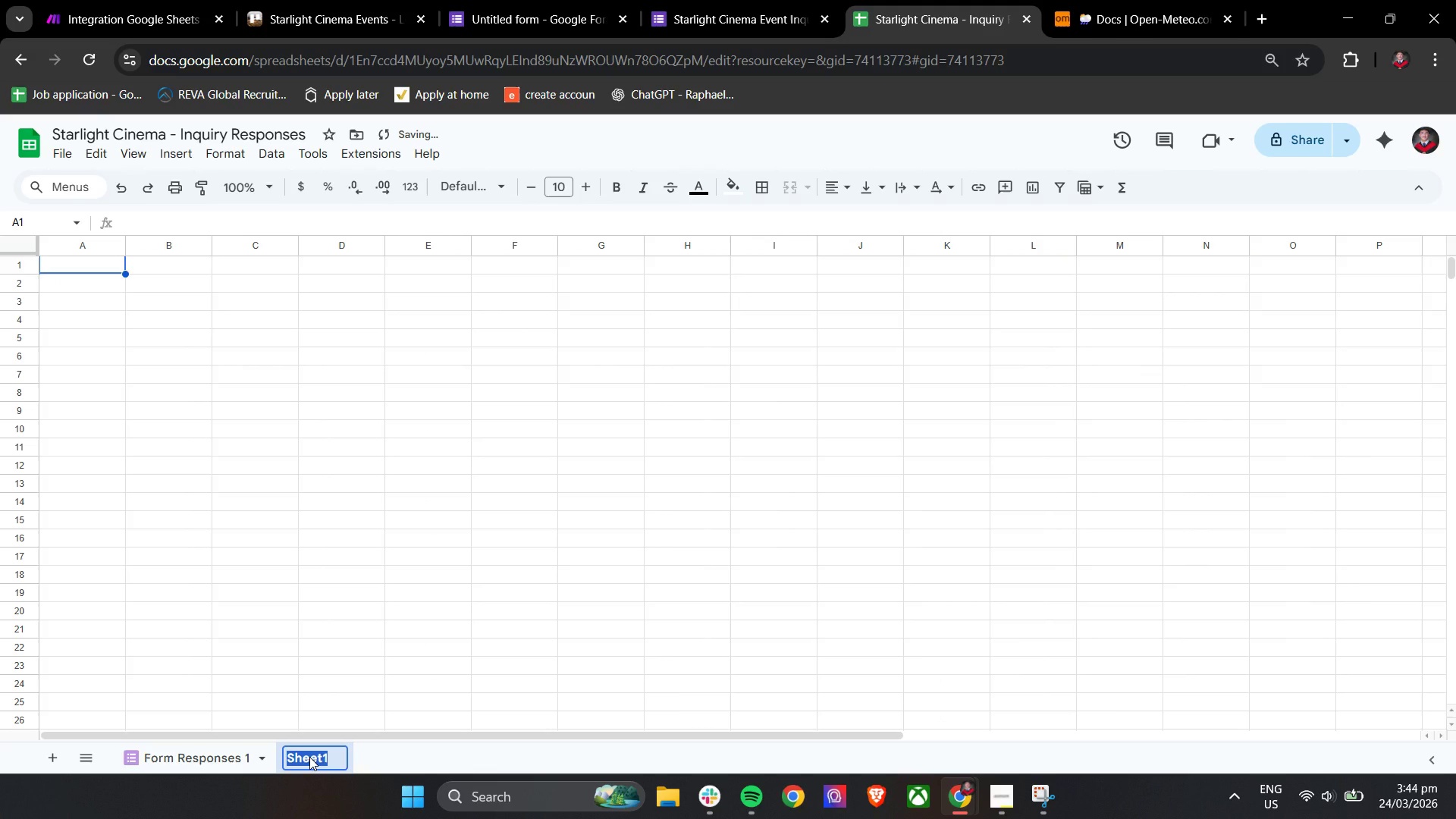 
type(Weather )
key(Backspace)
type(_re)
key(Backspace)
key(Backspace)
type(Results)
 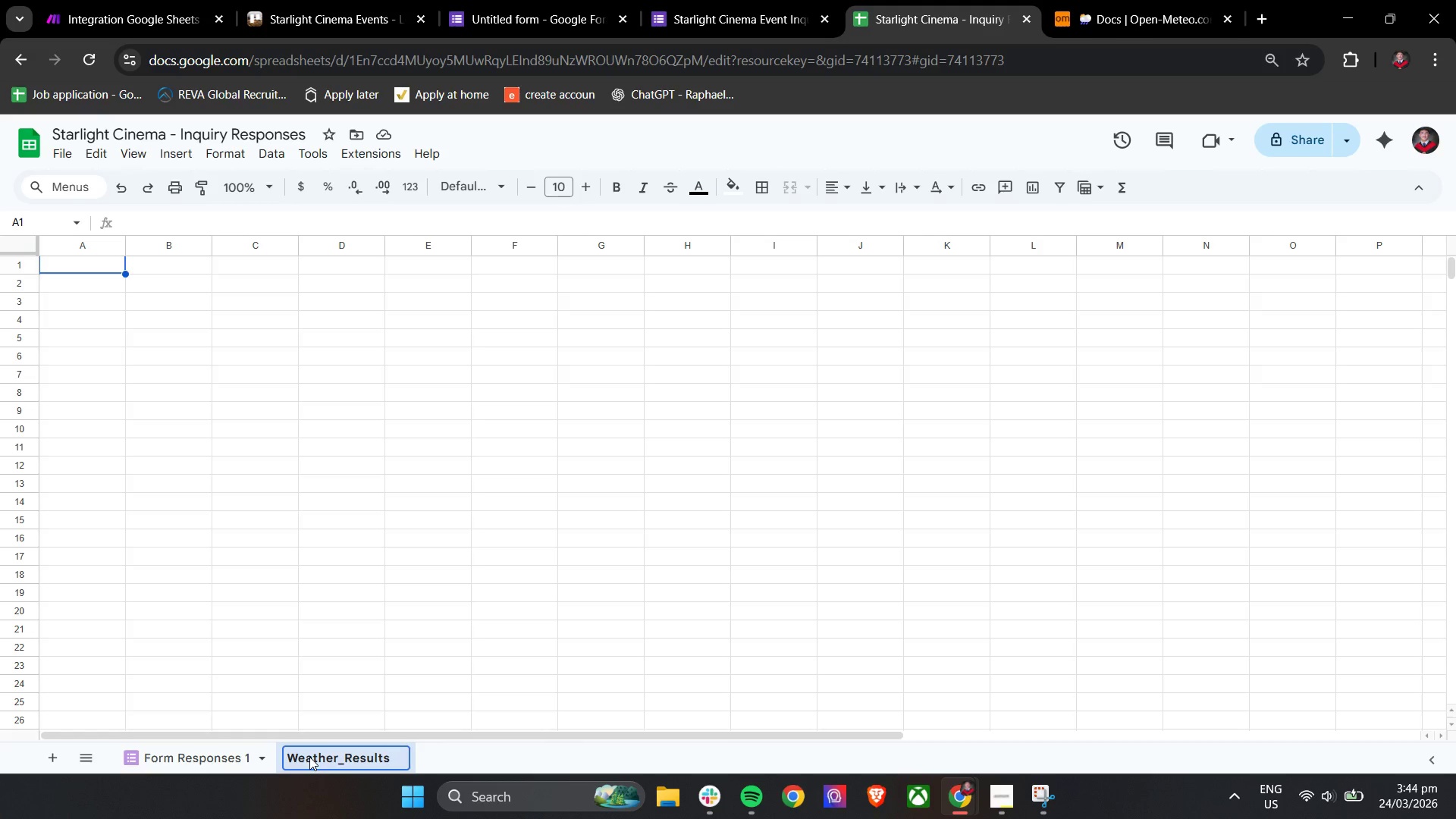 
key(Enter)
 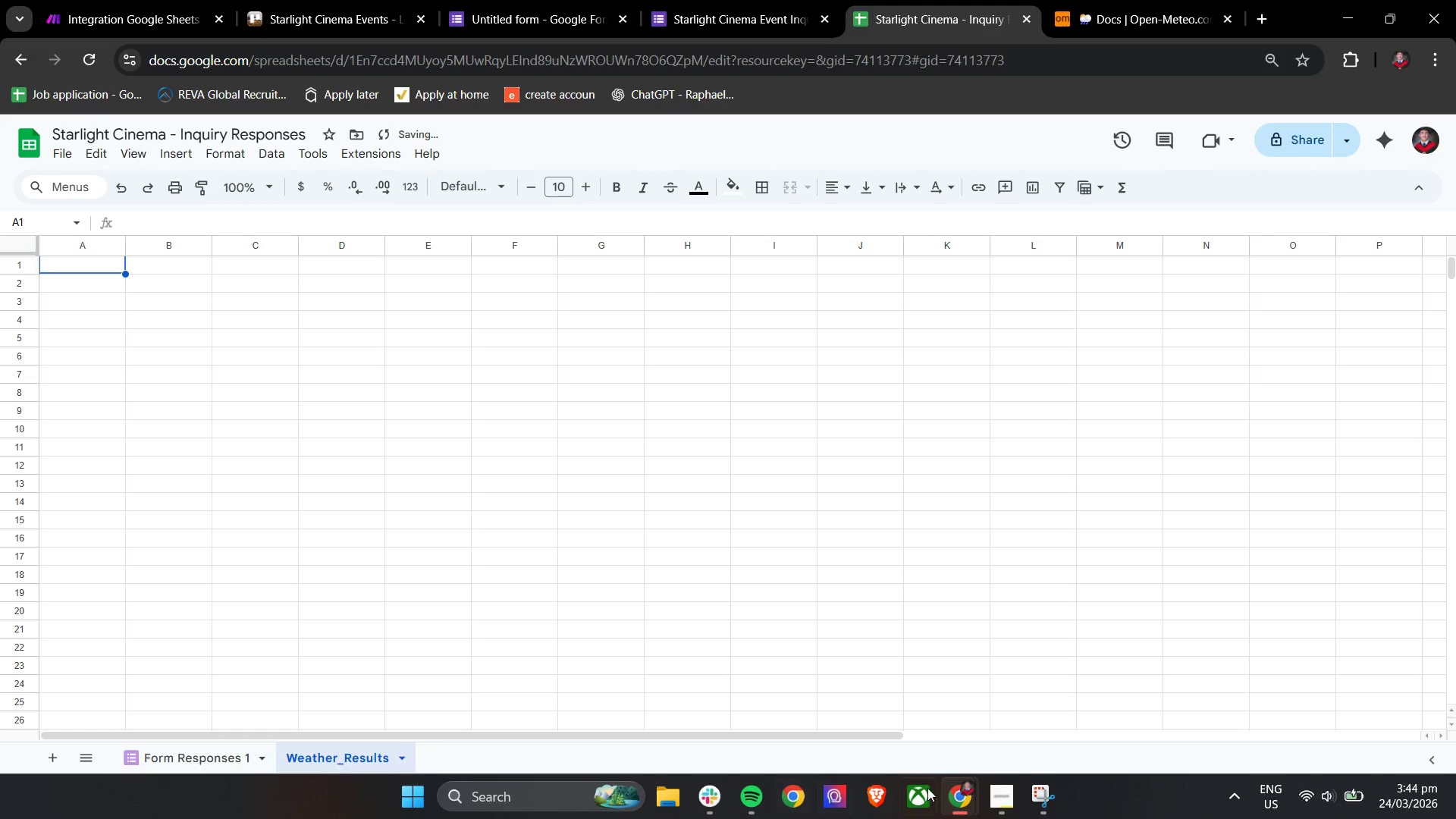 
left_click([991, 792])